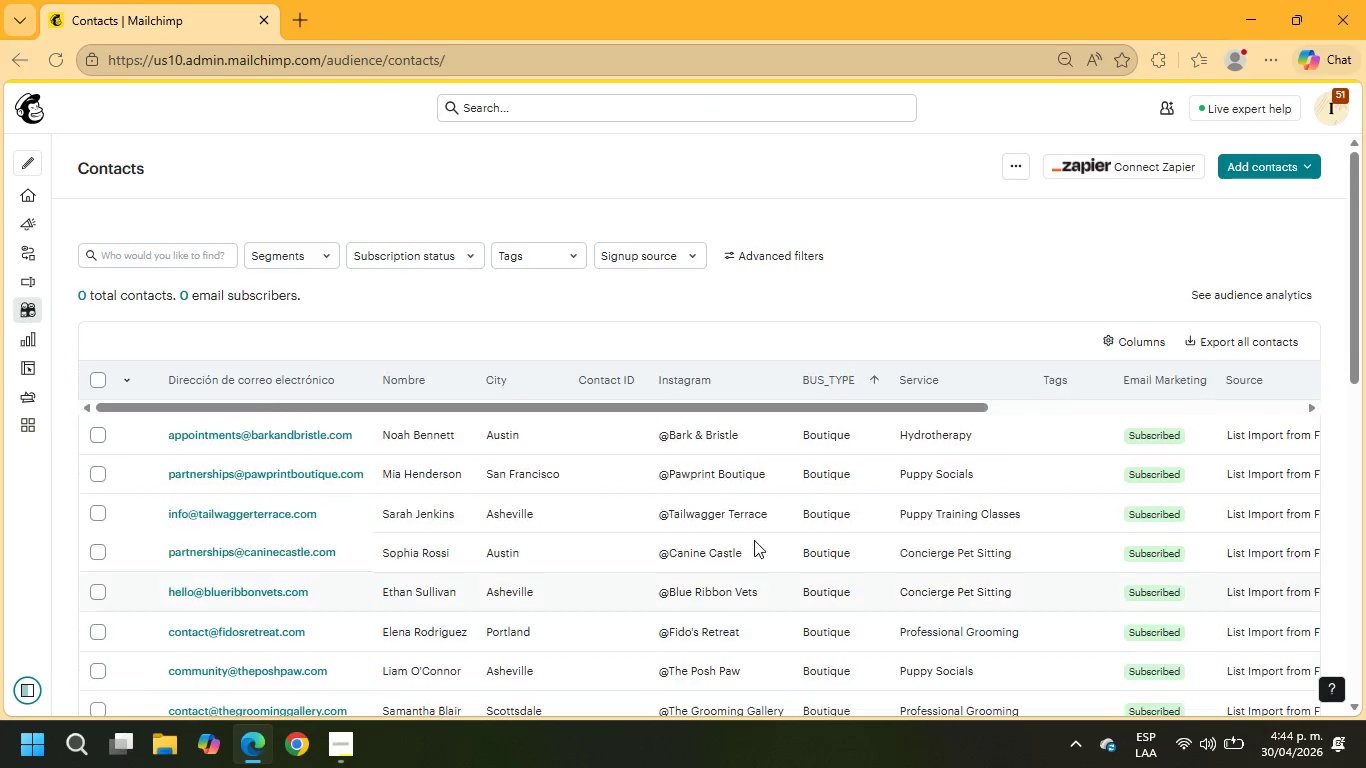 
scroll: coordinate [752, 520], scroll_direction: down, amount: 7.0
 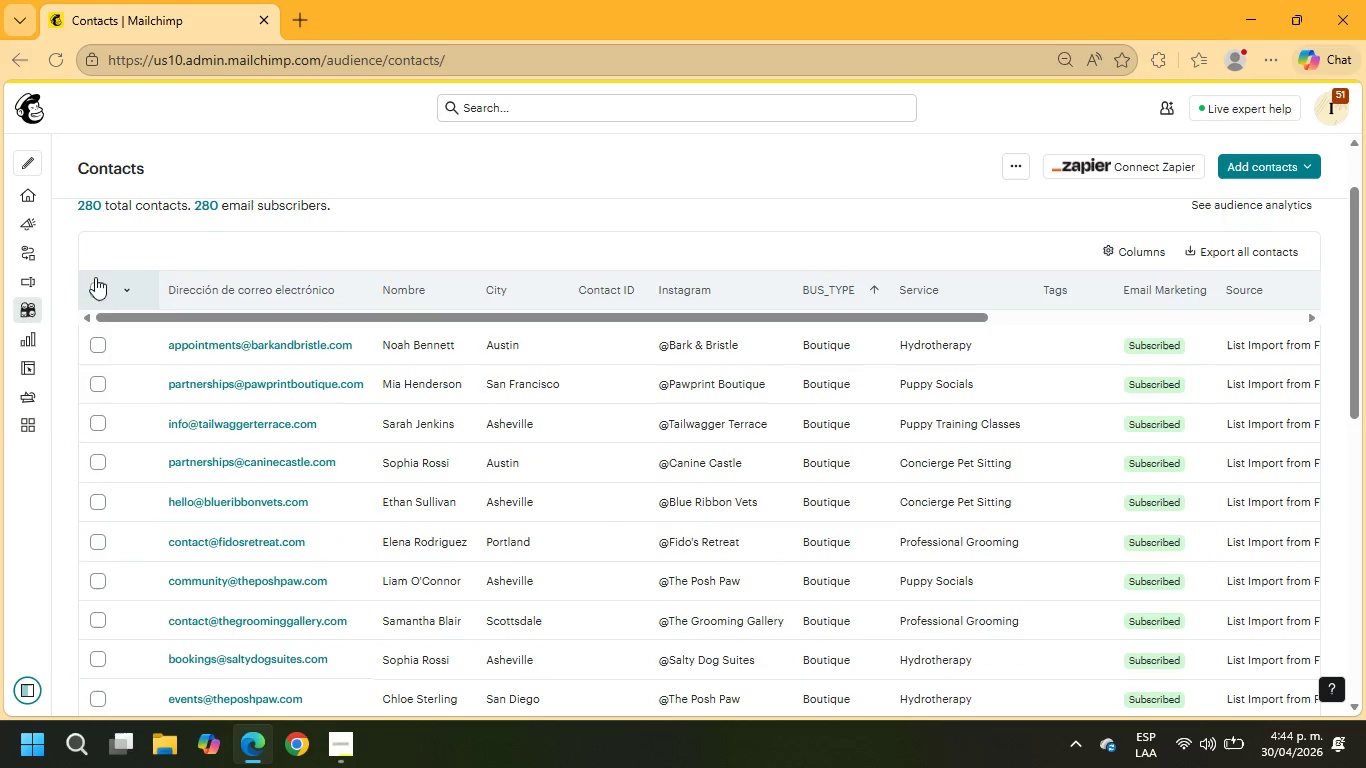 
left_click([99, 287])
 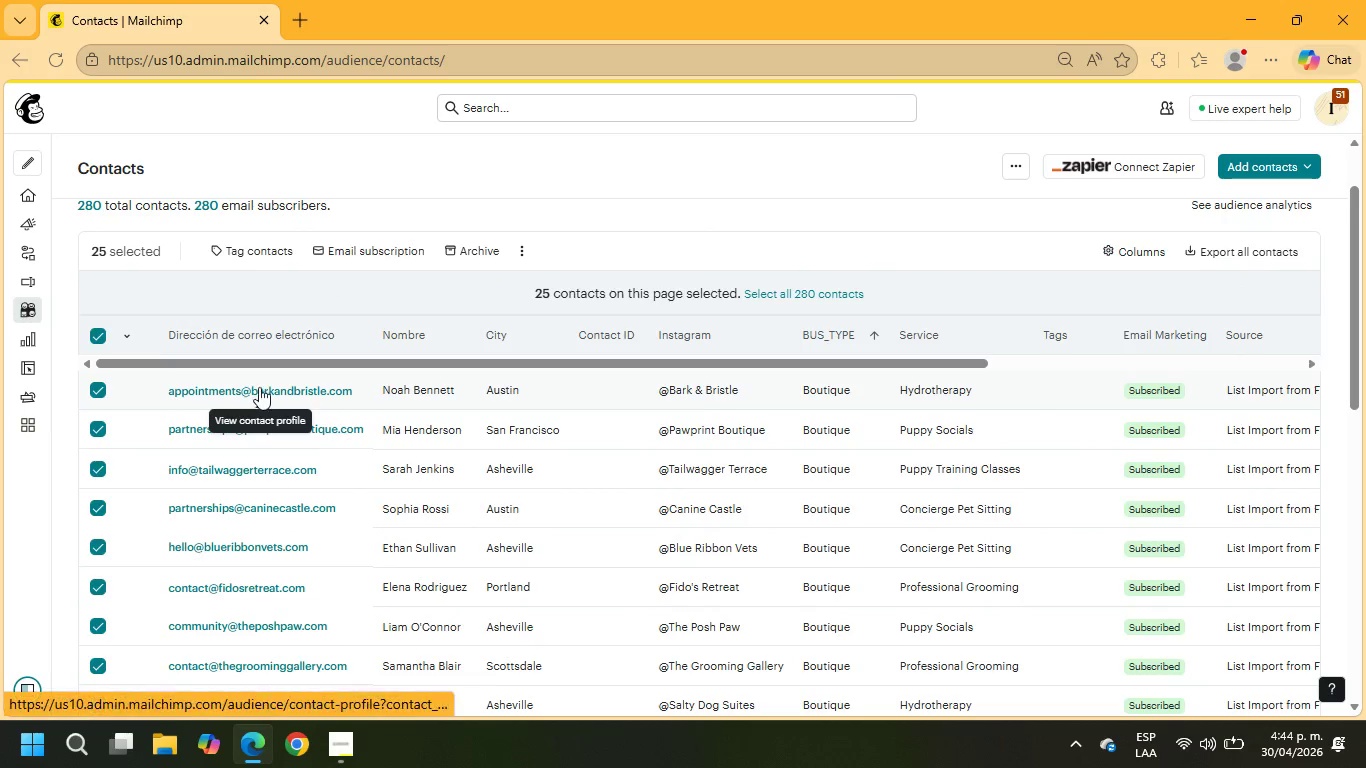 
scroll: coordinate [263, 401], scroll_direction: down, amount: 8.0
 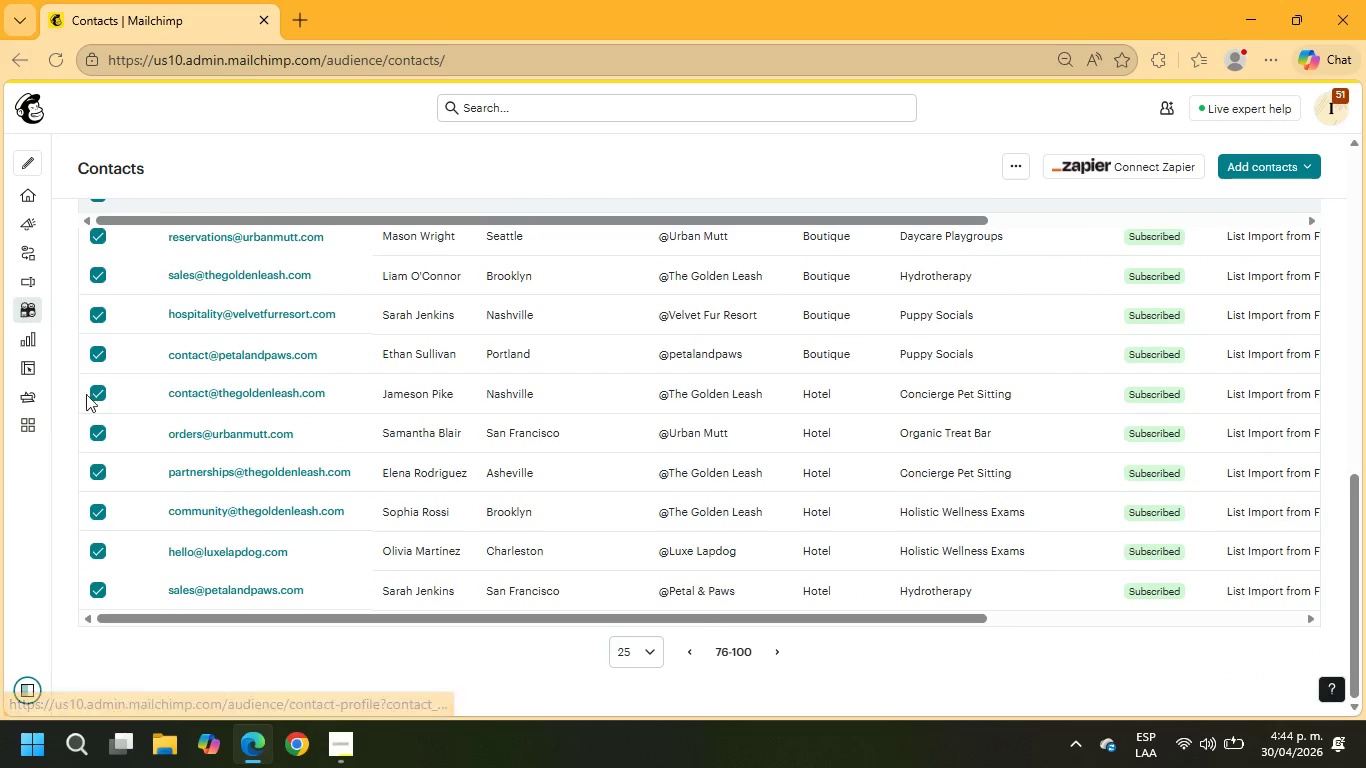 
left_click([95, 396])
 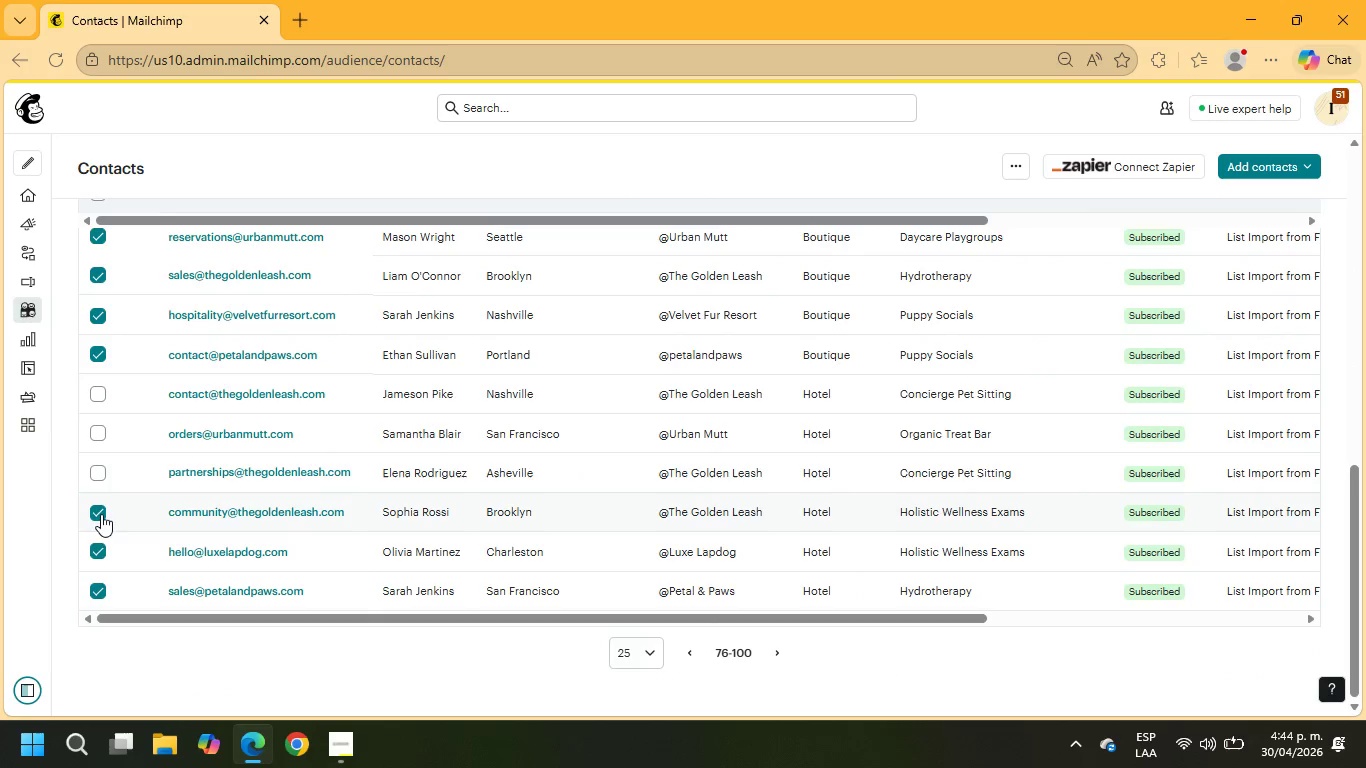 
double_click([101, 550])
 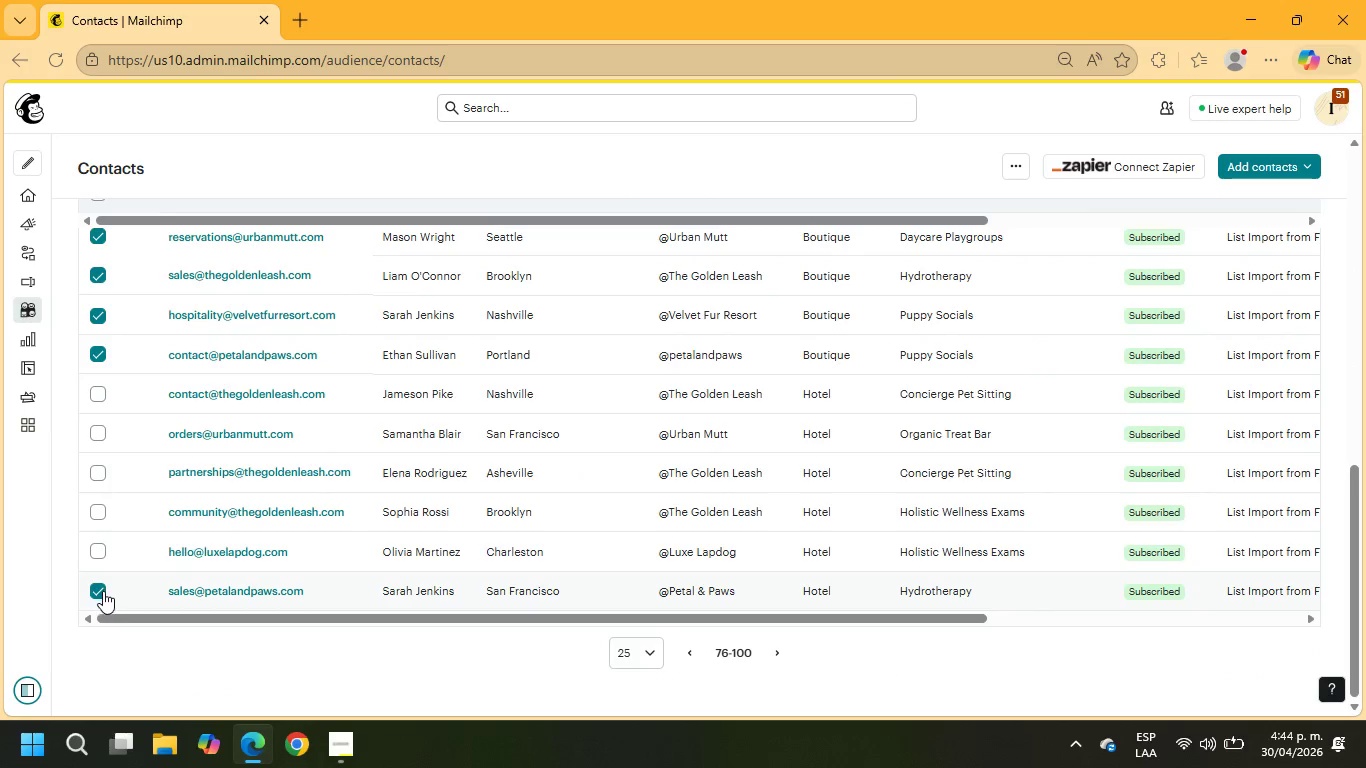 
left_click([102, 592])
 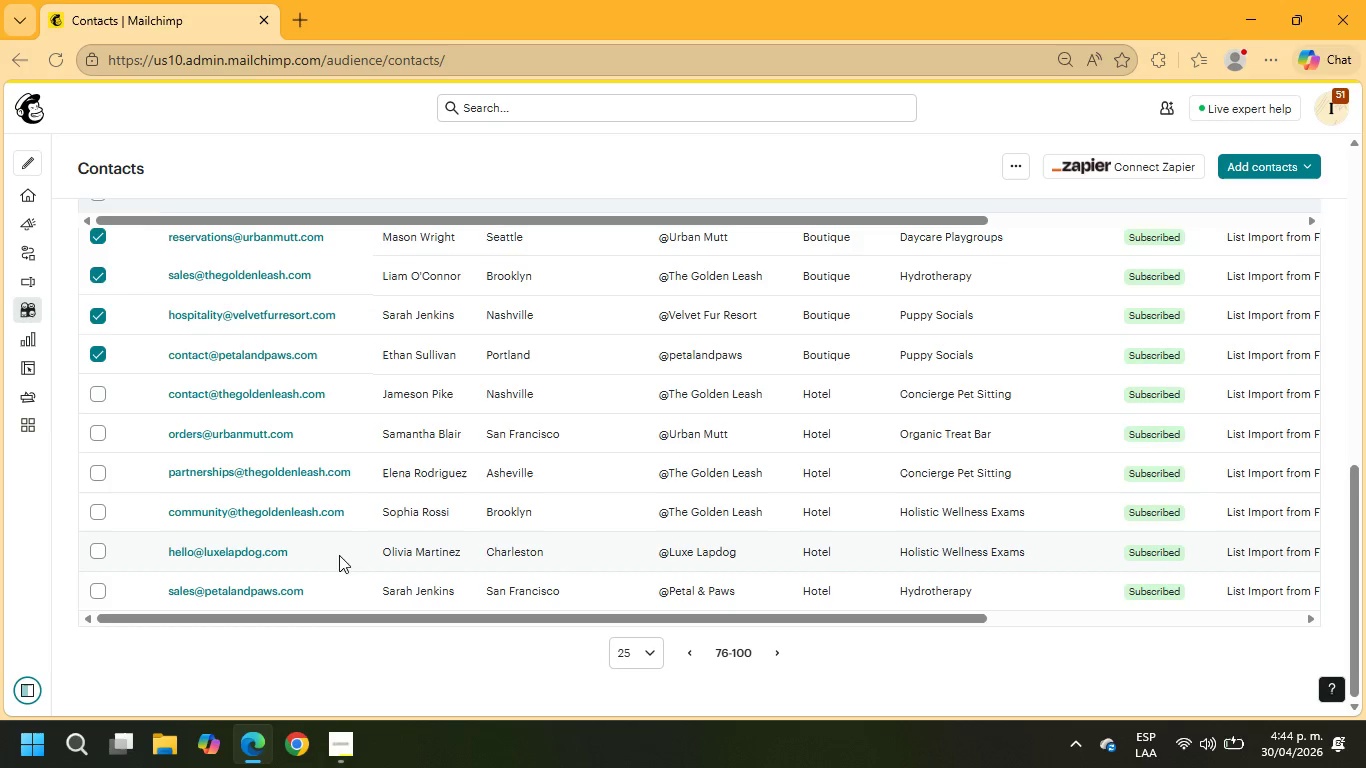 
scroll: coordinate [321, 508], scroll_direction: up, amount: 12.0
 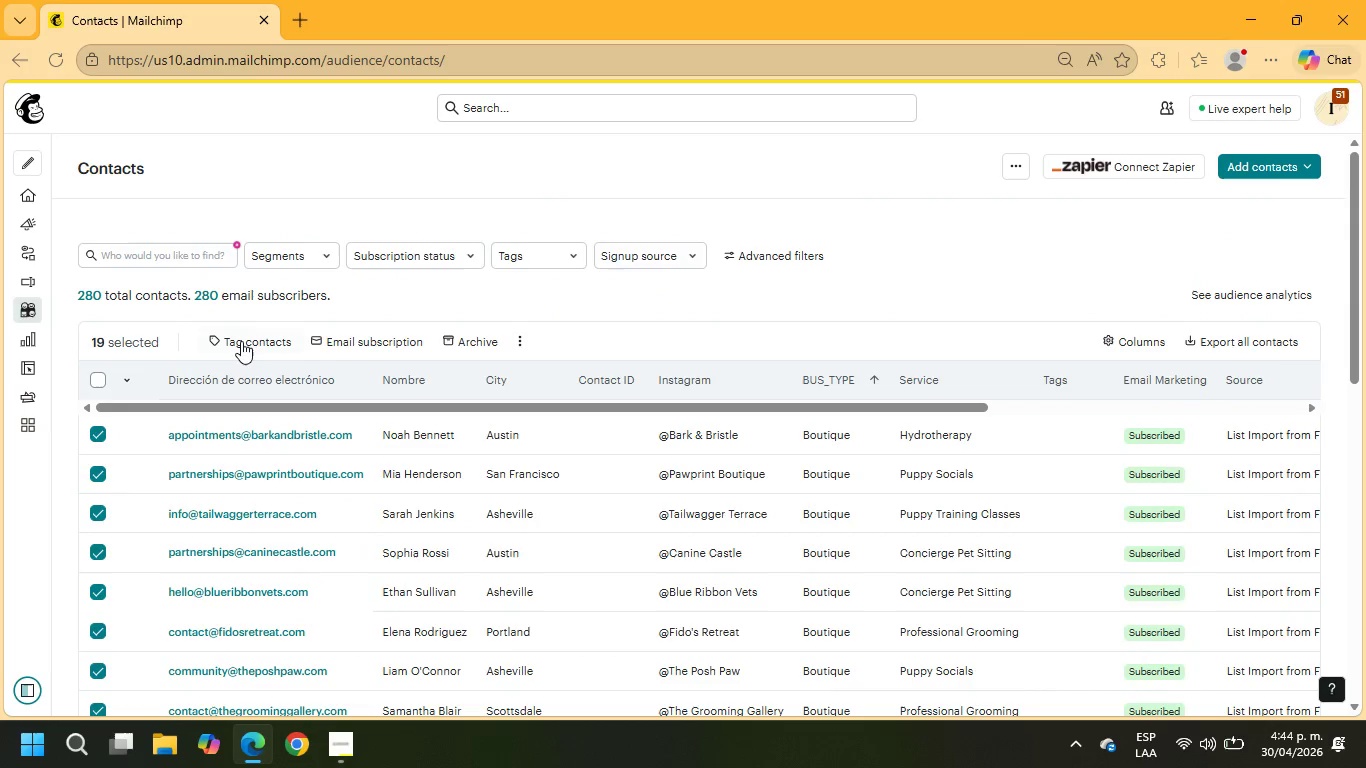 
left_click([241, 341])
 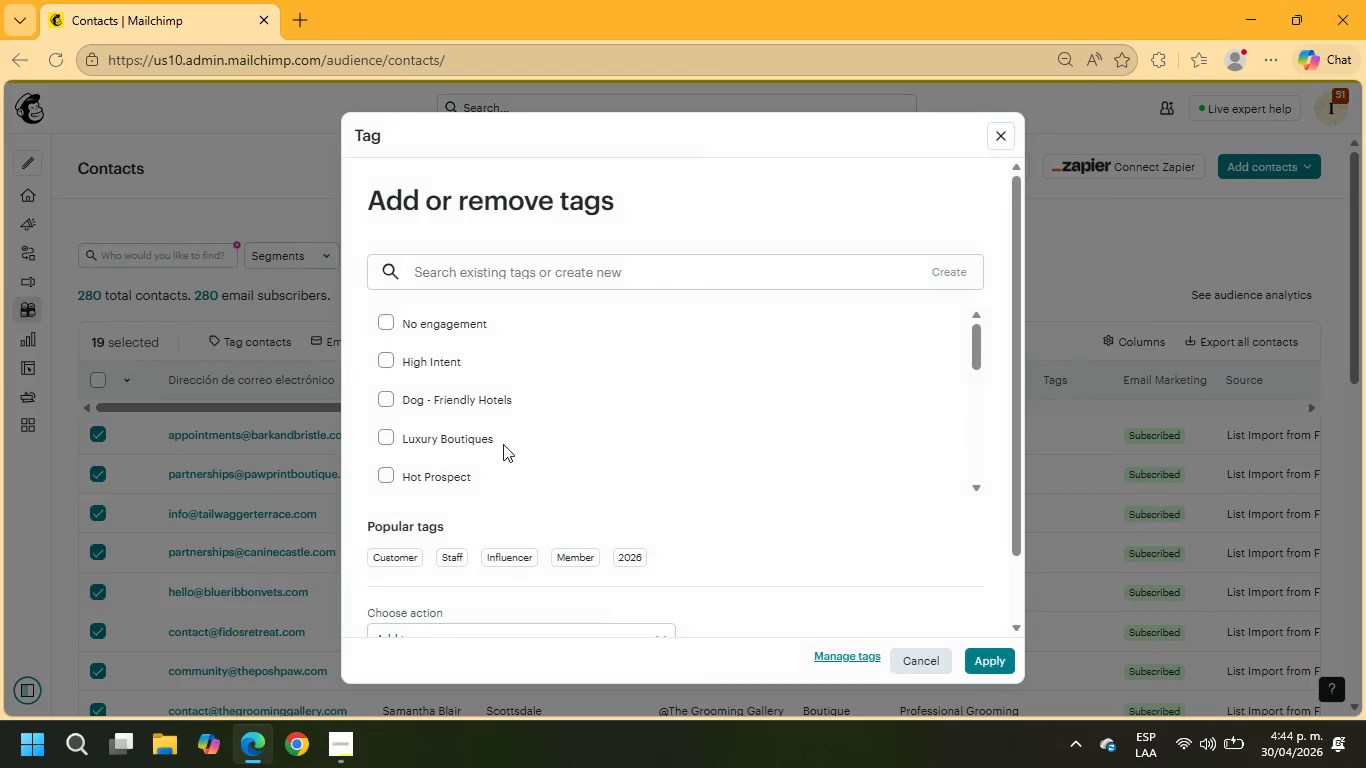 
left_click([445, 438])
 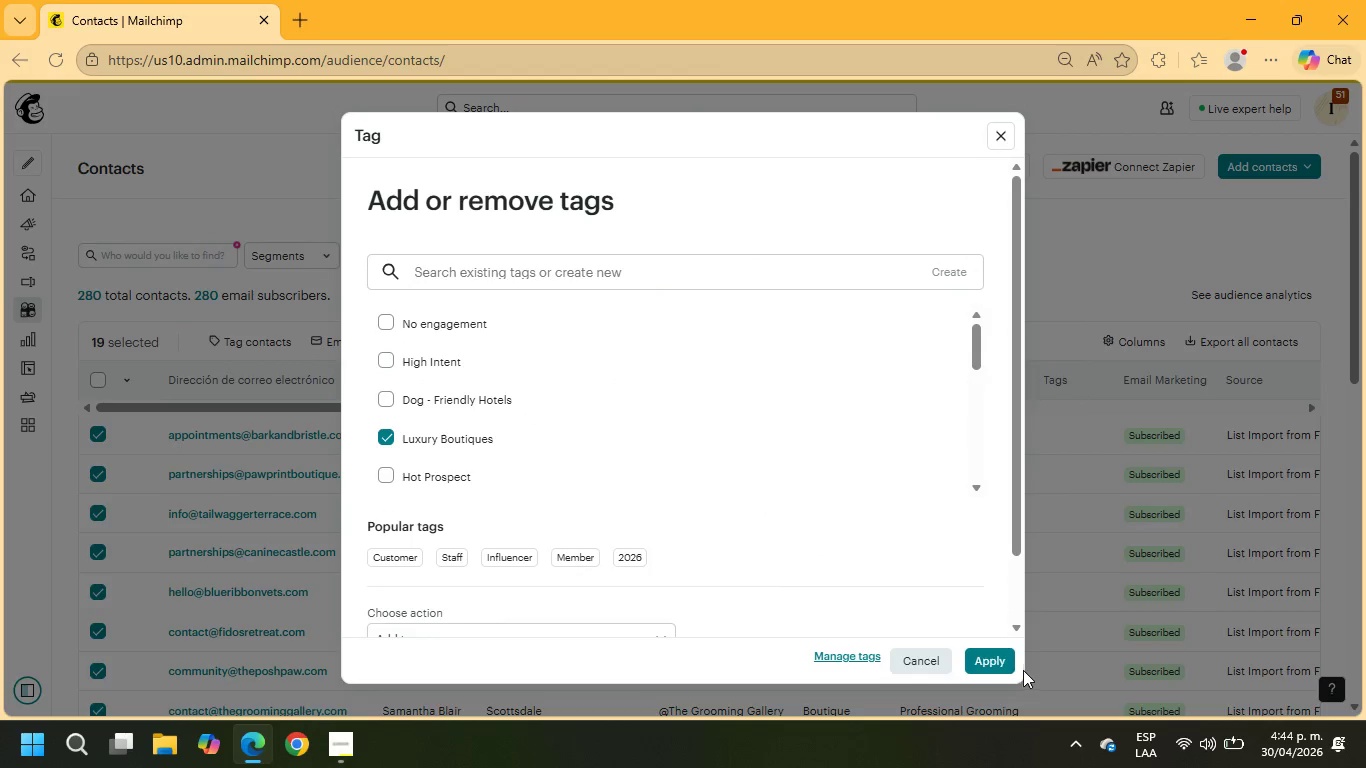 
left_click([994, 663])
 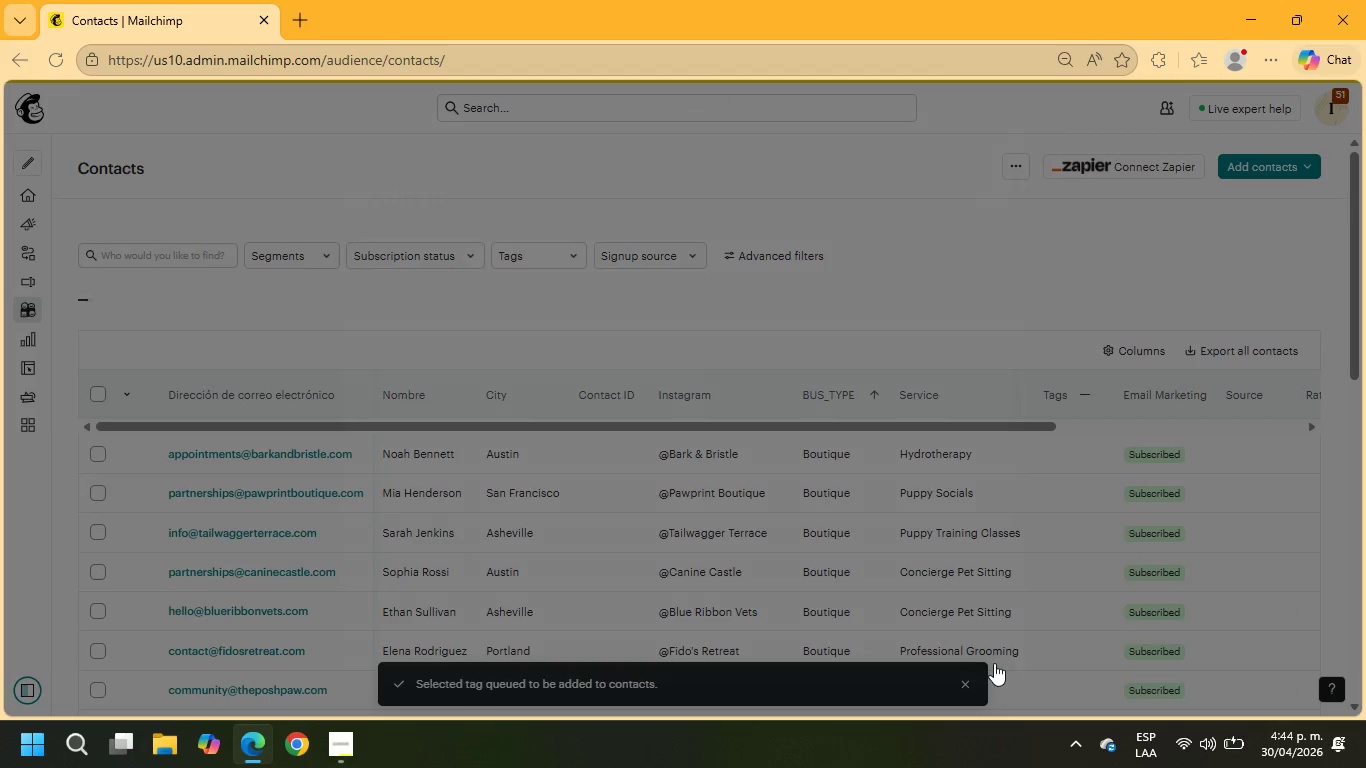 
wait(5.45)
 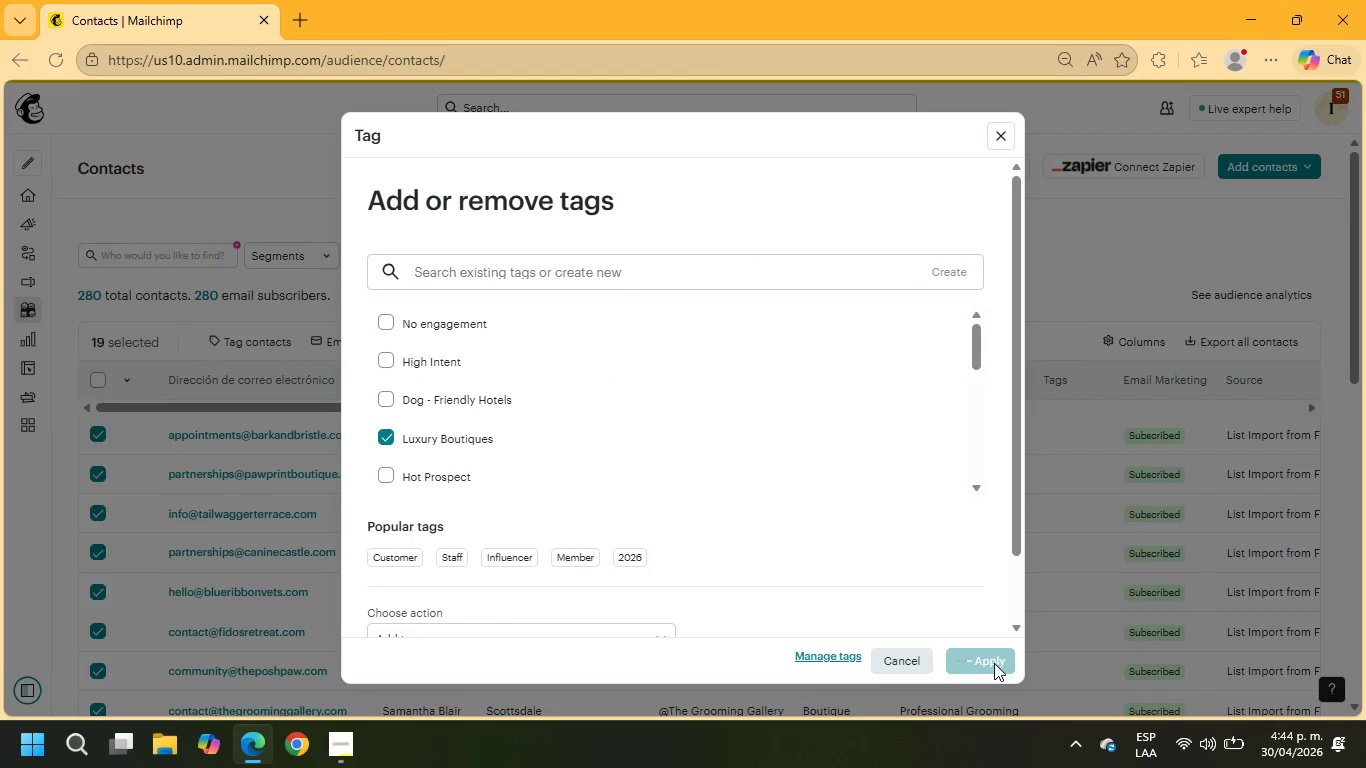 
scroll: coordinate [894, 498], scroll_direction: down, amount: 12.0
 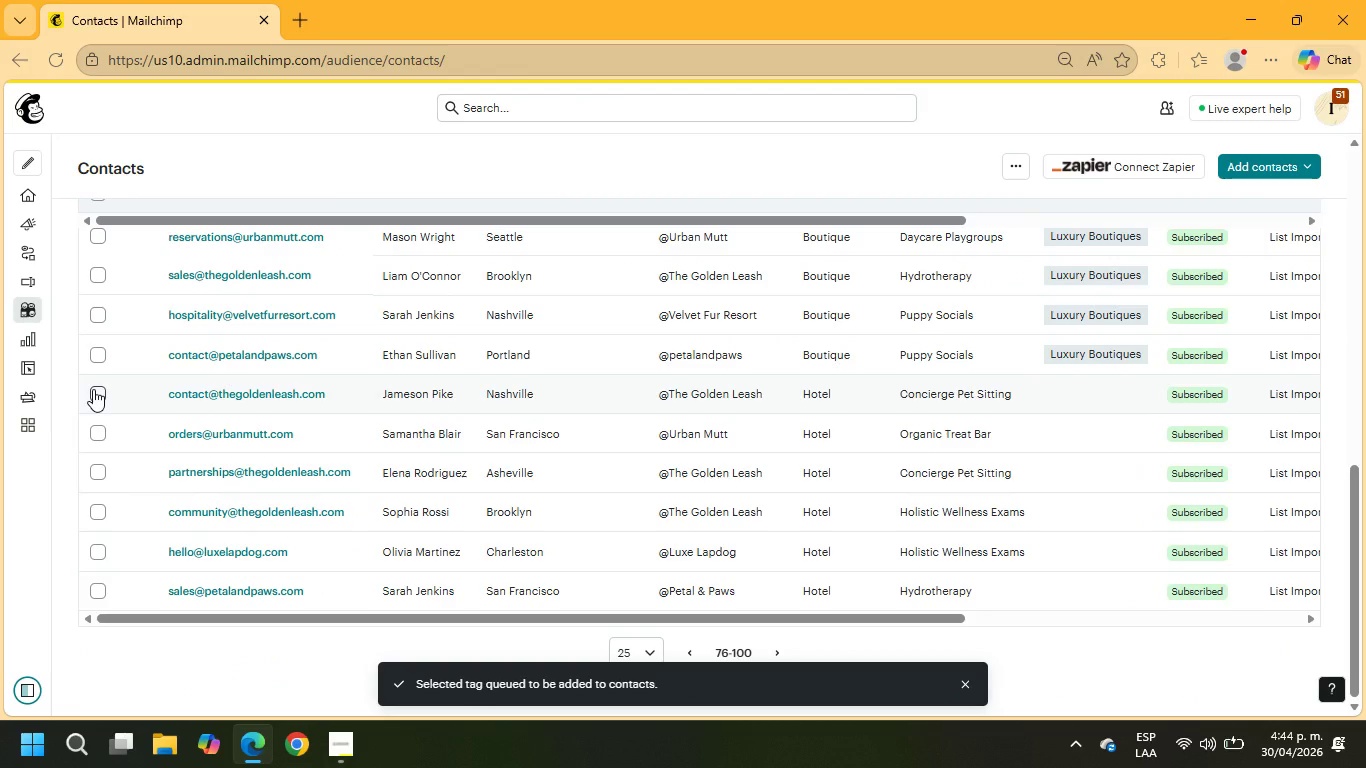 
left_click([93, 389])
 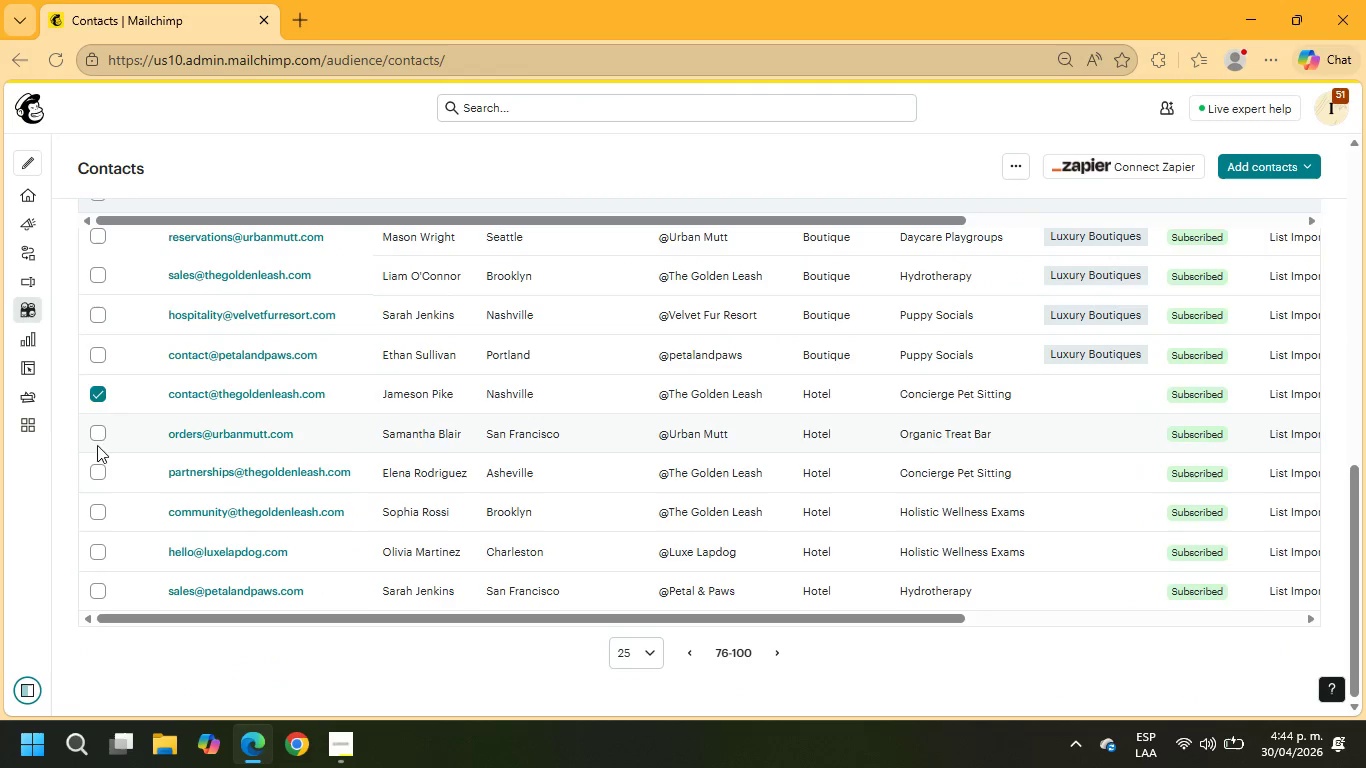 
left_click([97, 440])
 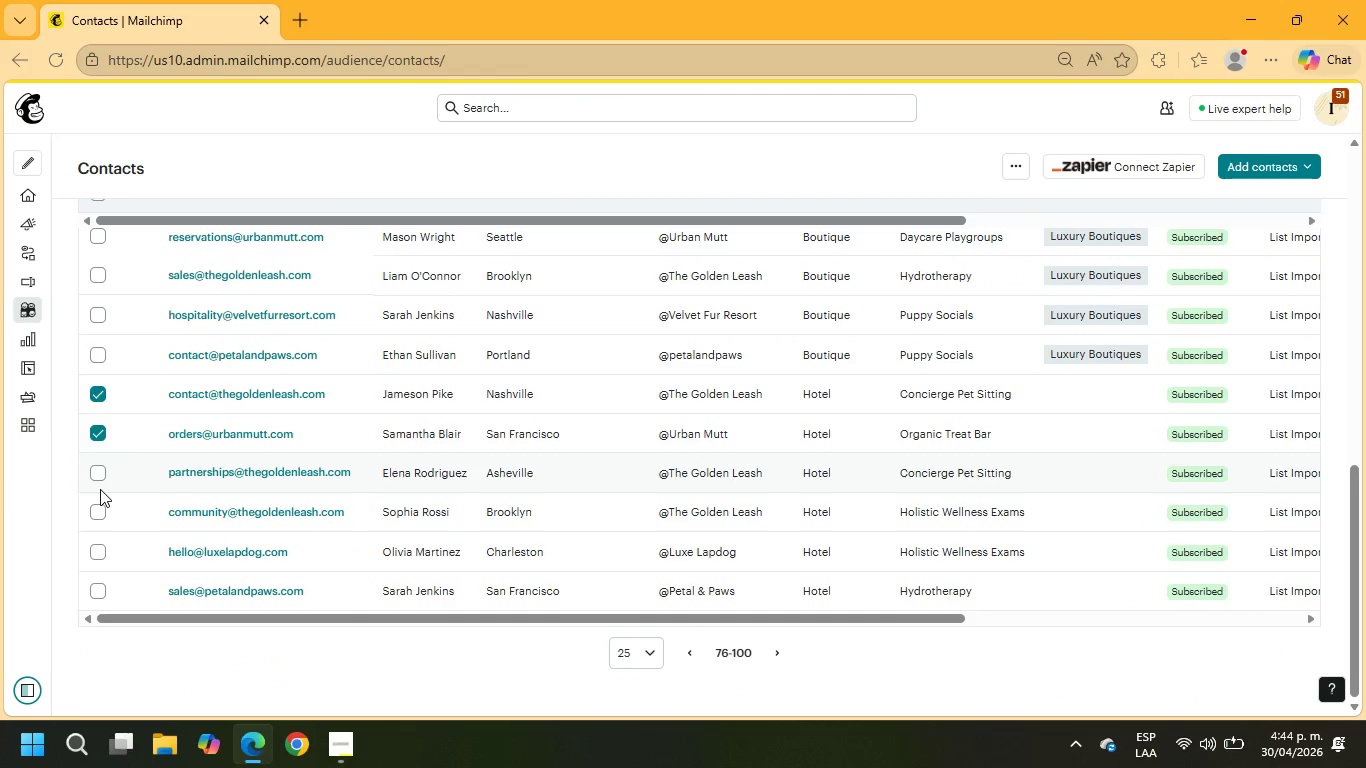 
left_click([95, 479])
 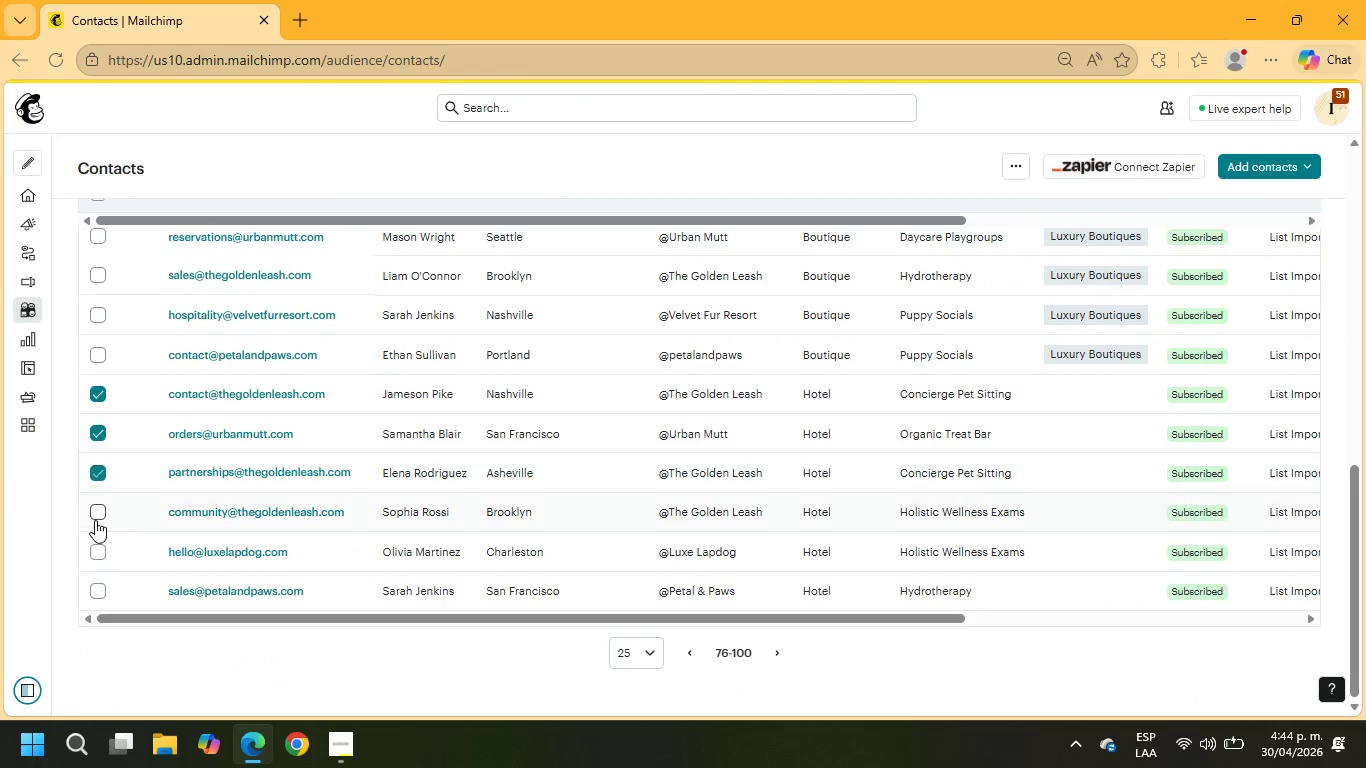 
left_click([95, 520])
 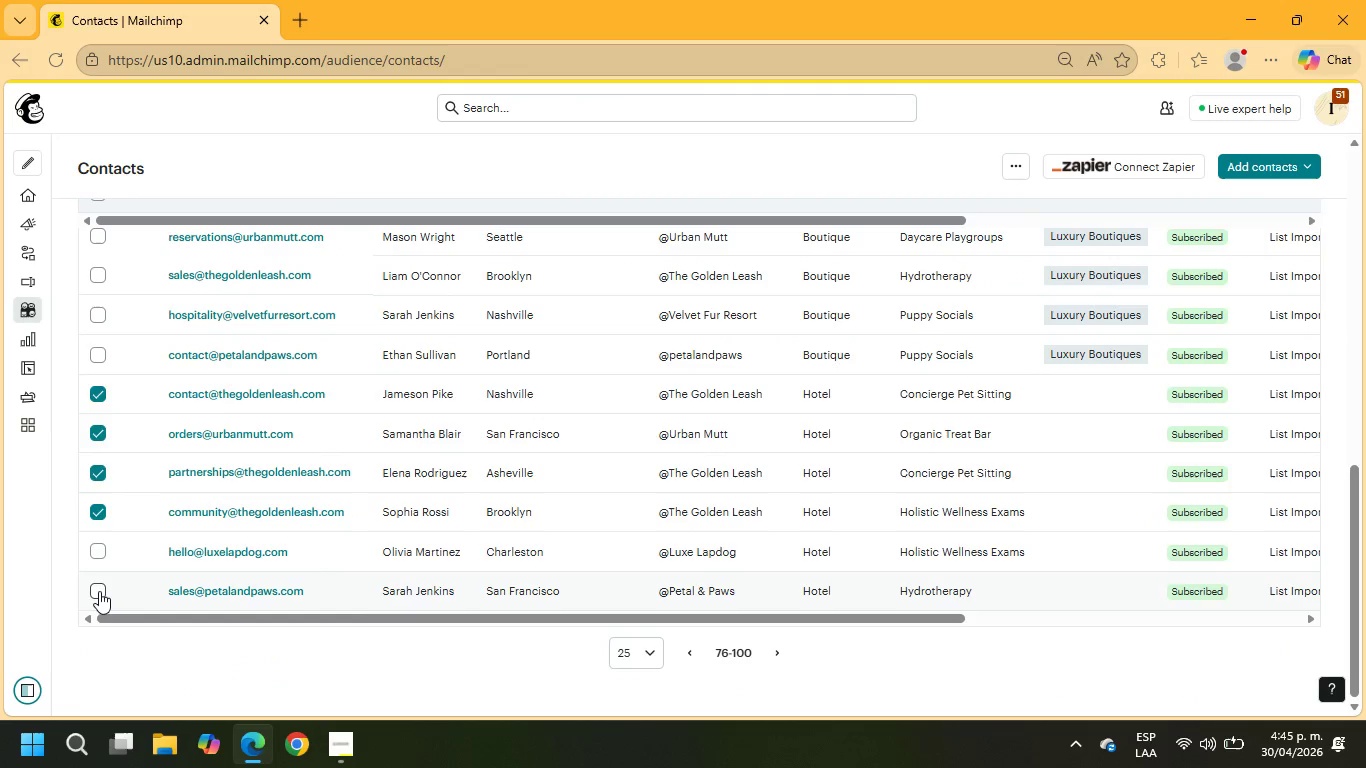 
left_click([99, 592])
 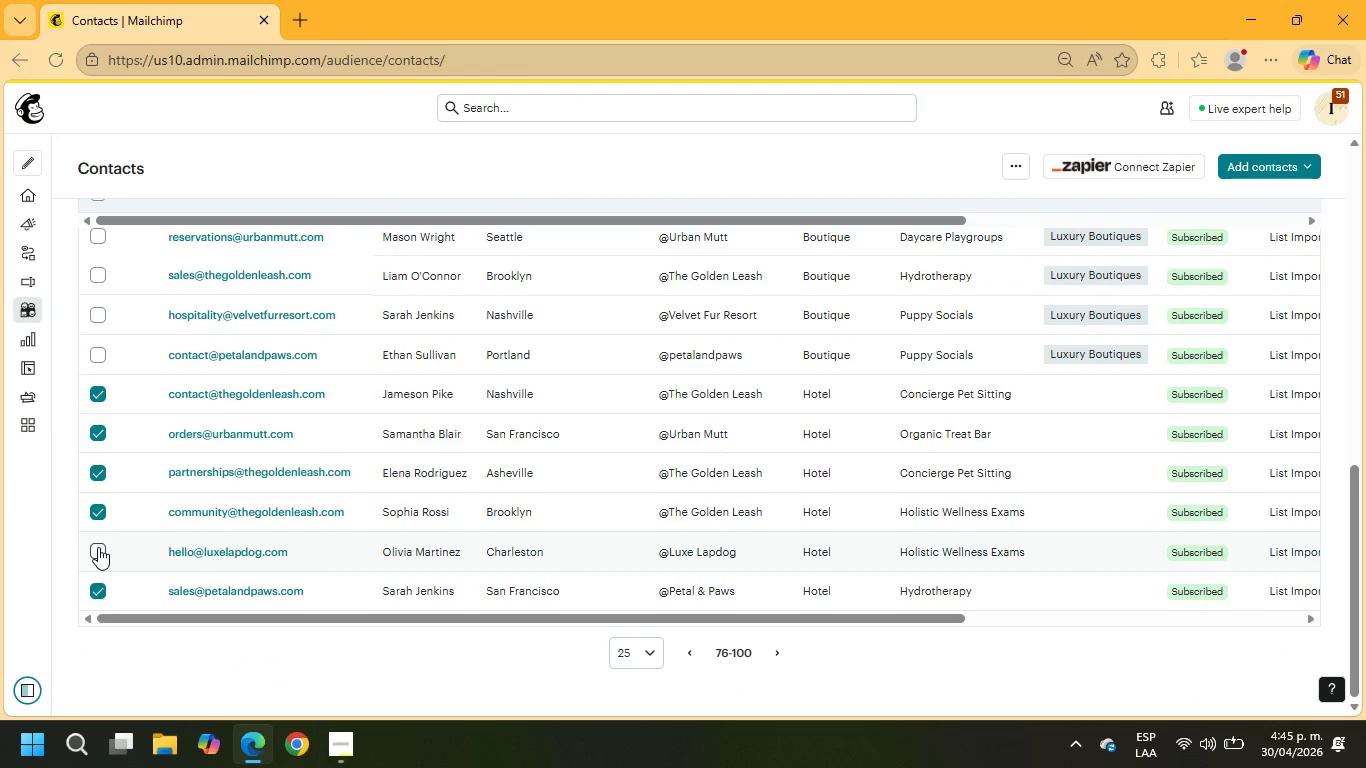 
left_click([98, 547])
 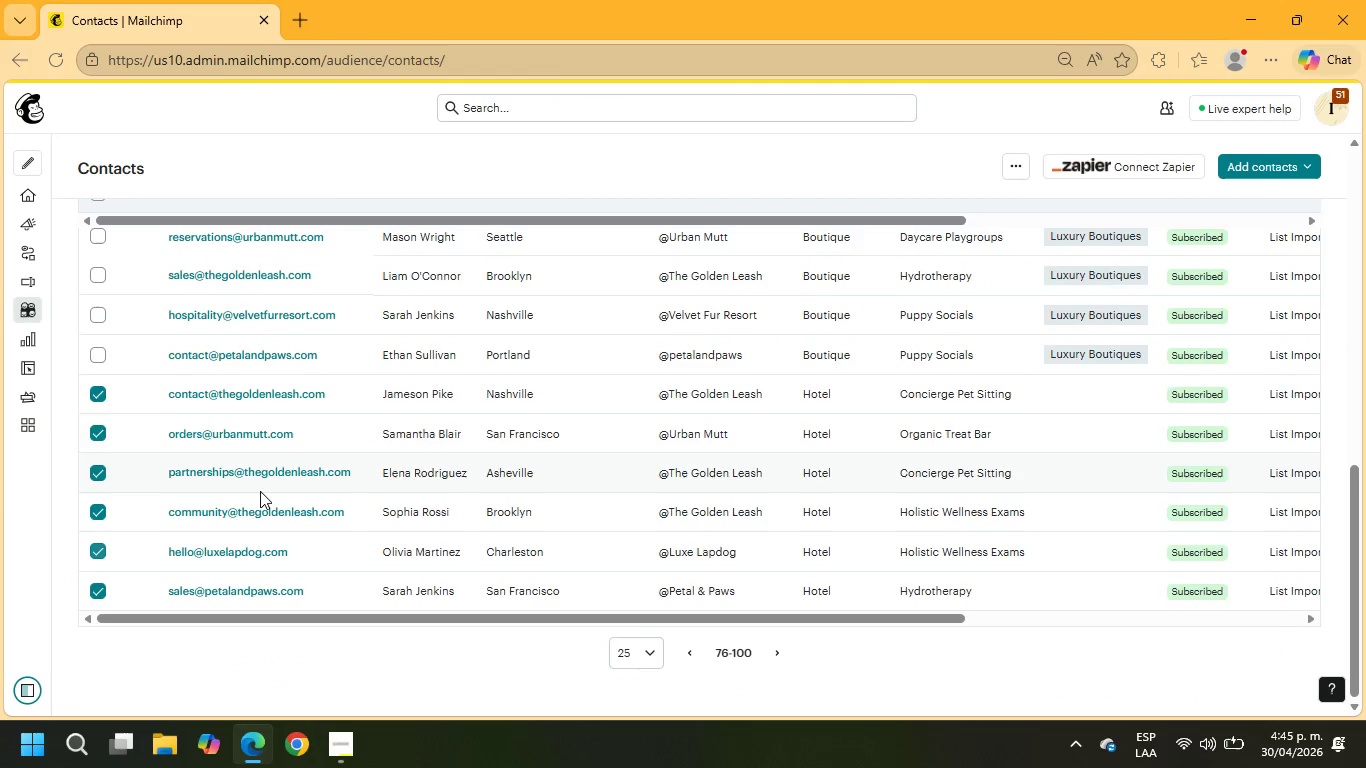 
scroll: coordinate [302, 424], scroll_direction: up, amount: 12.0
 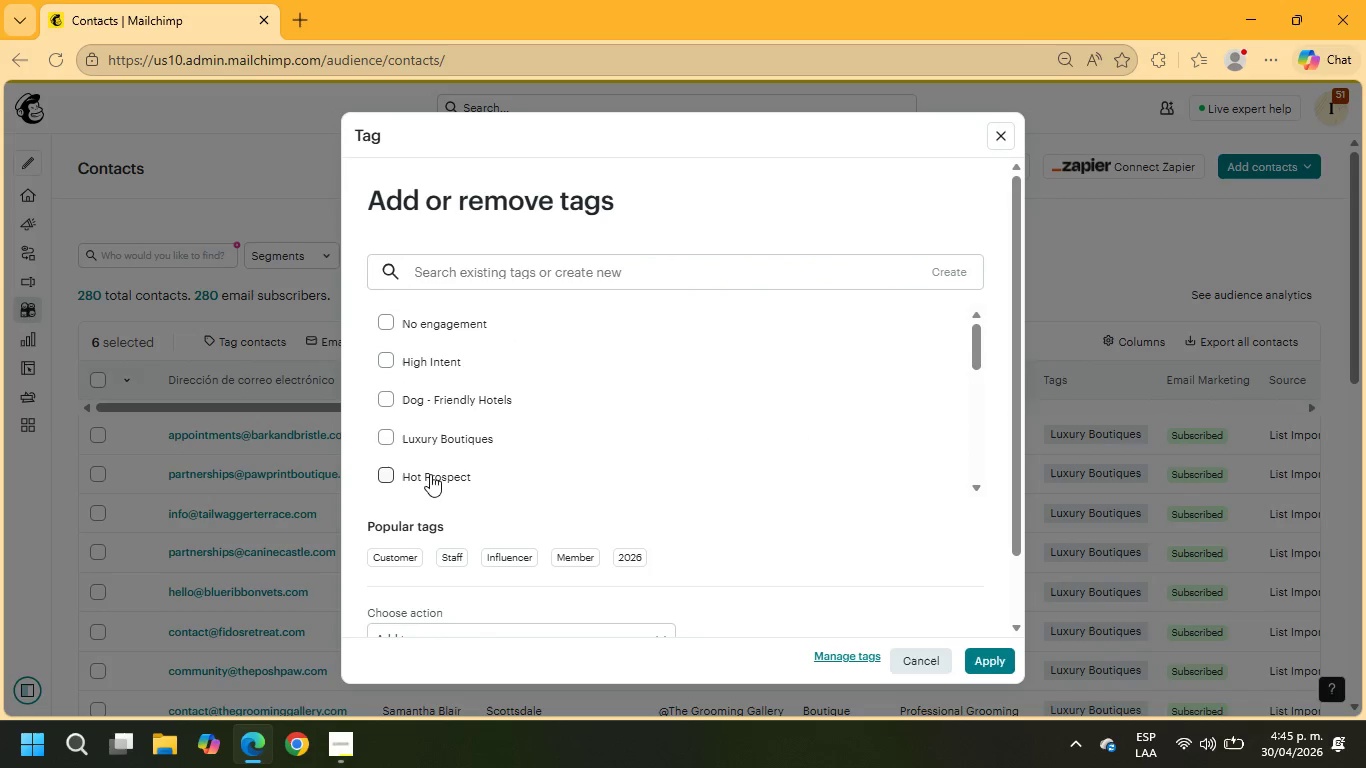 
left_click([429, 403])
 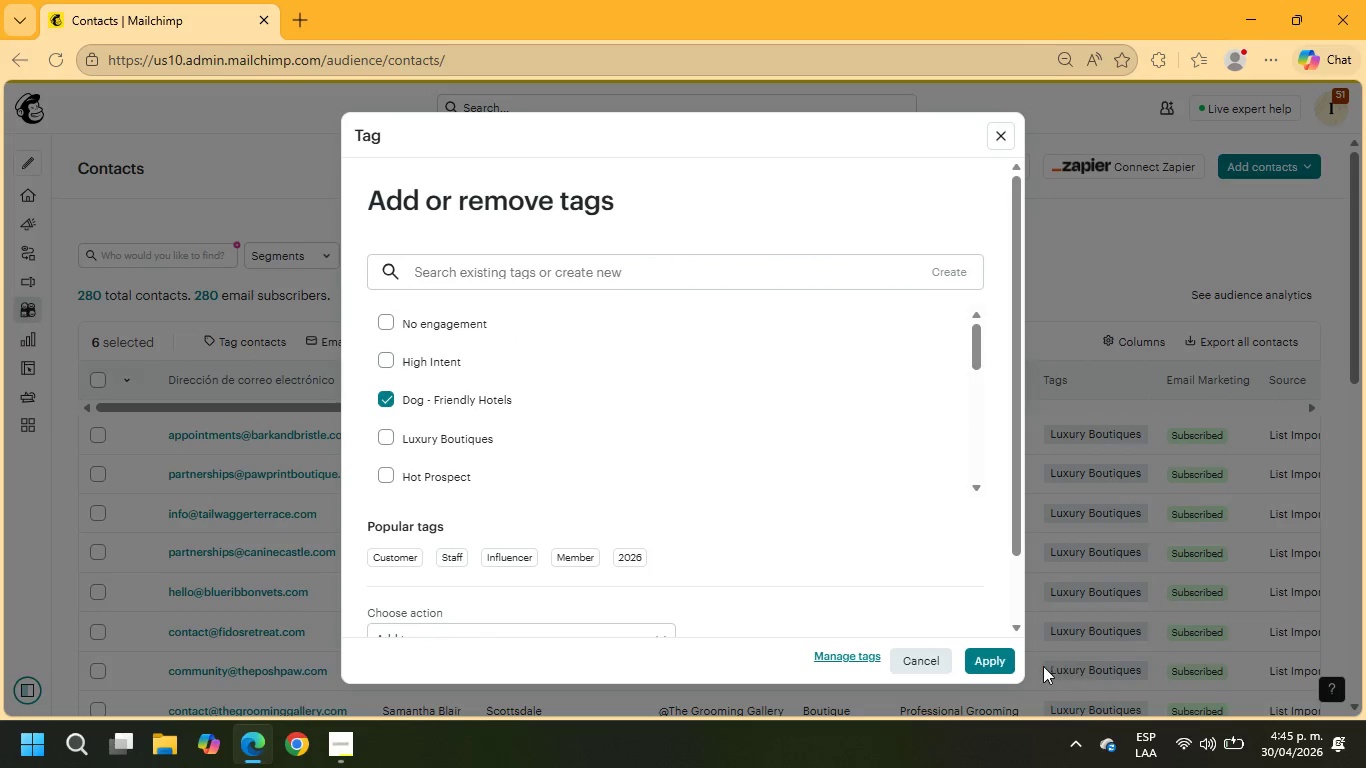 
left_click([1000, 661])
 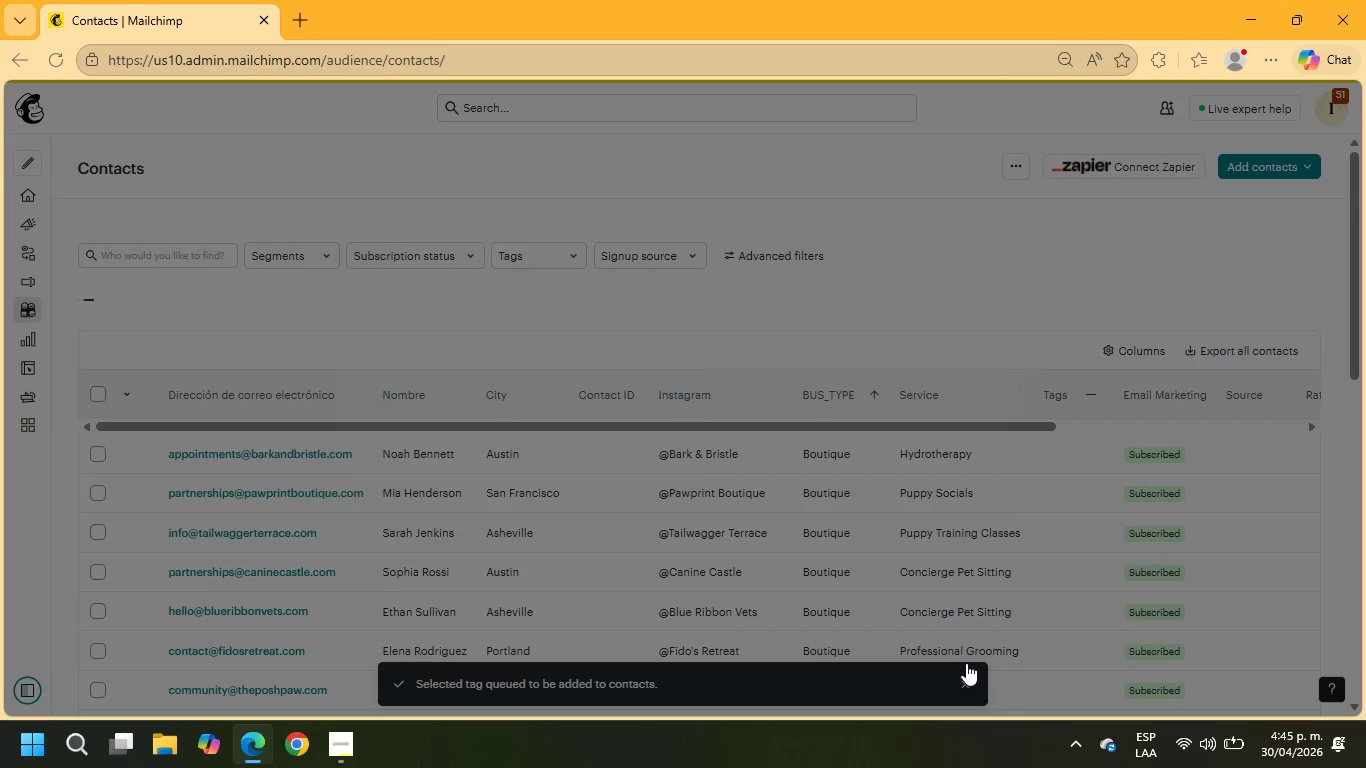 
wait(6.38)
 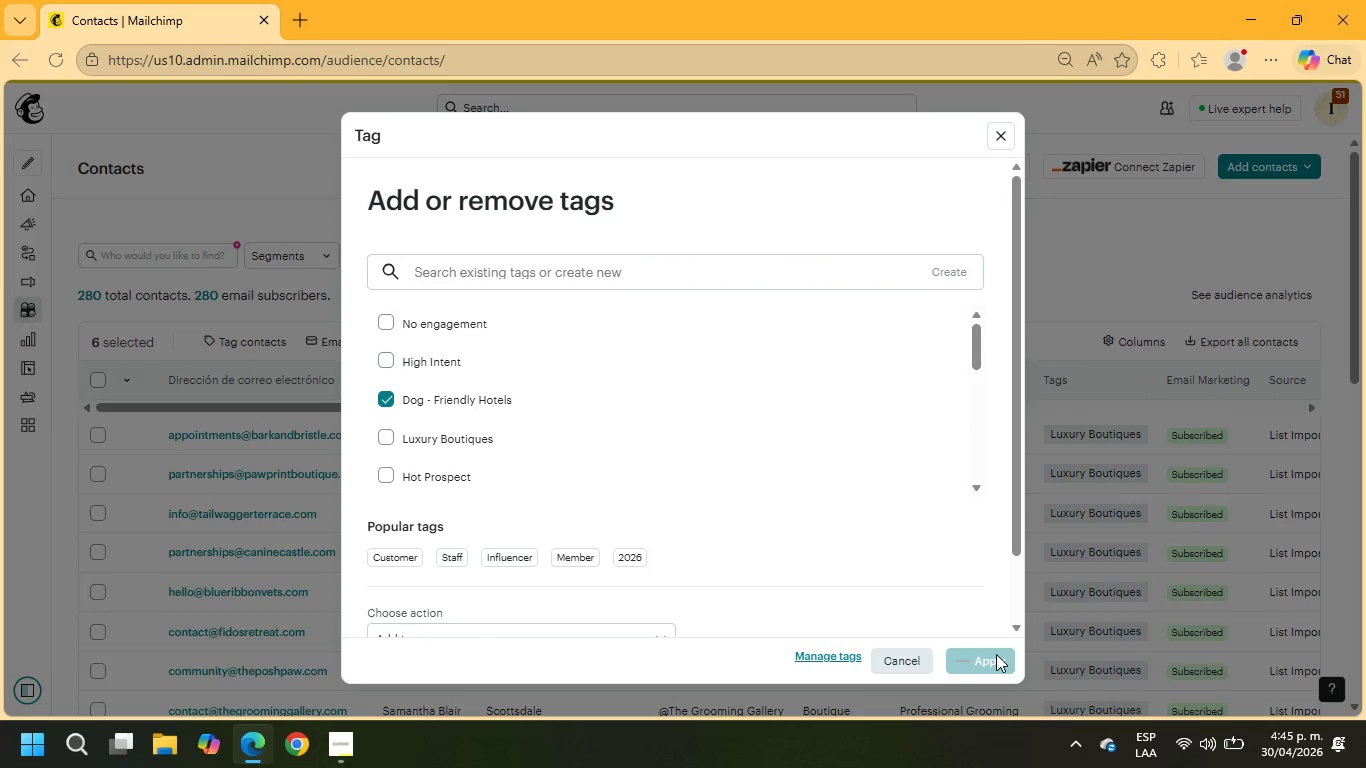 
scroll: coordinate [908, 480], scroll_direction: down, amount: 9.0
 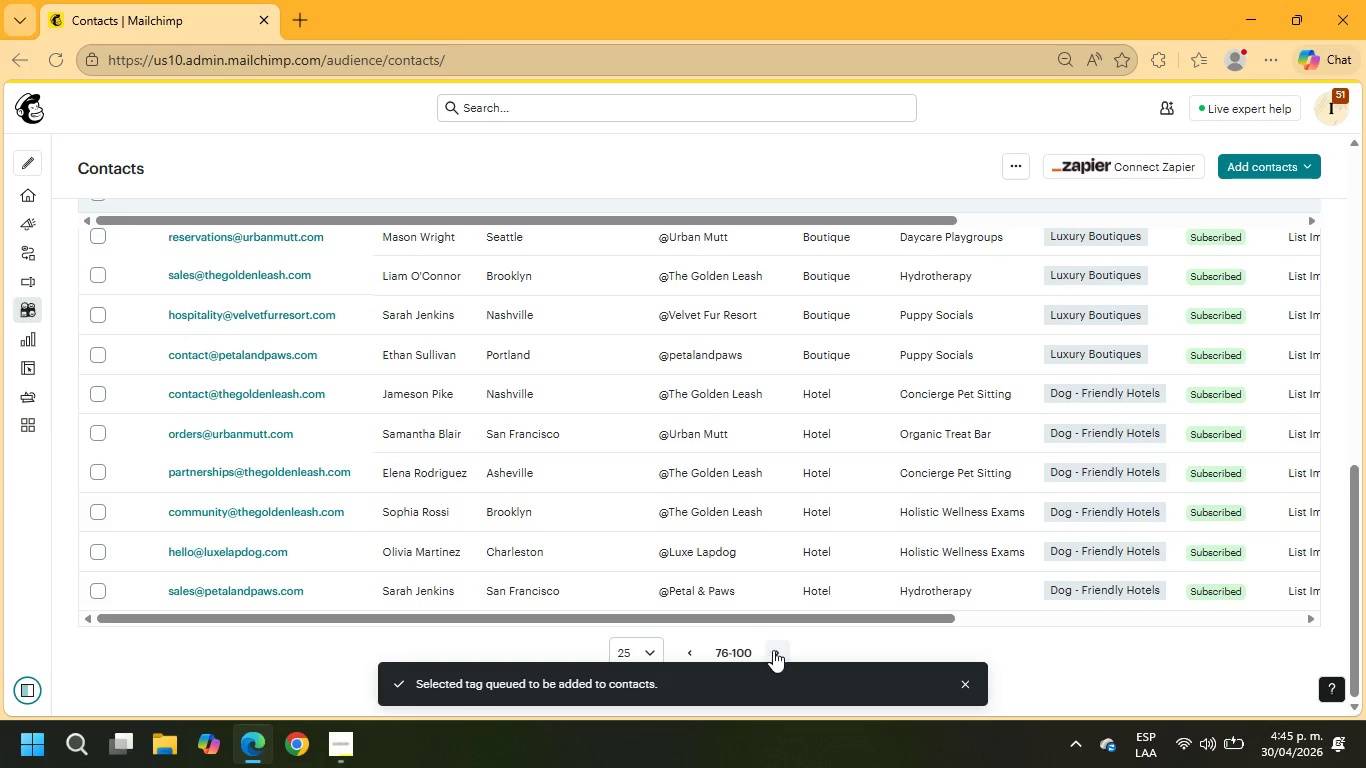 
left_click([774, 650])
 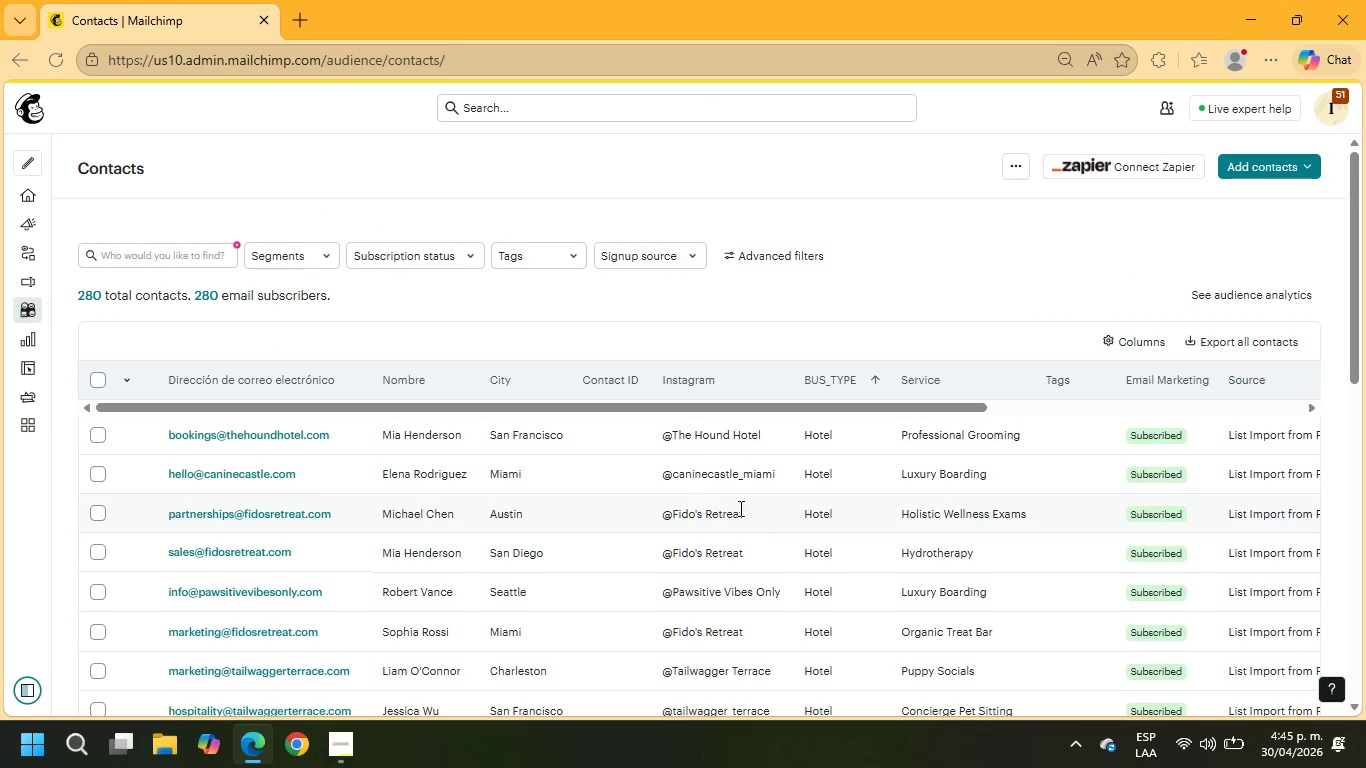 
left_click([101, 379])
 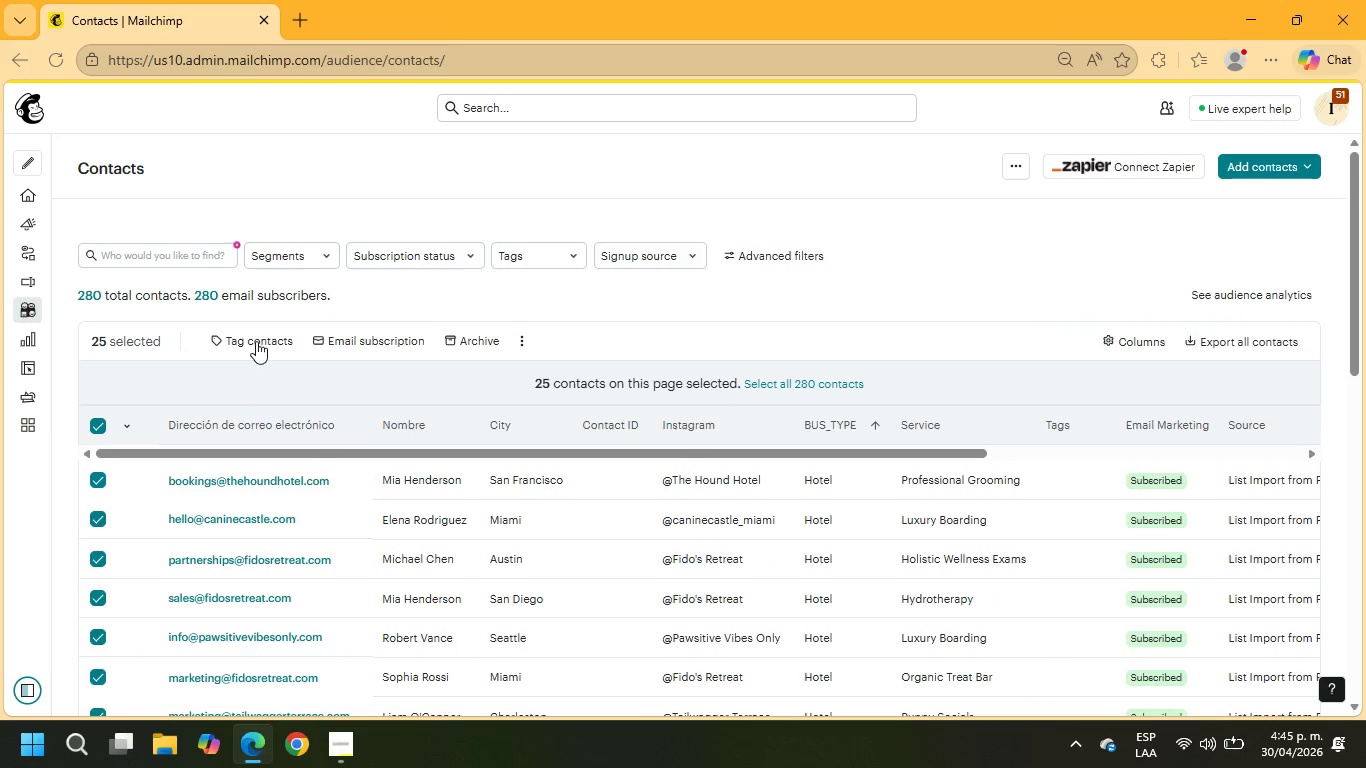 
left_click([256, 343])
 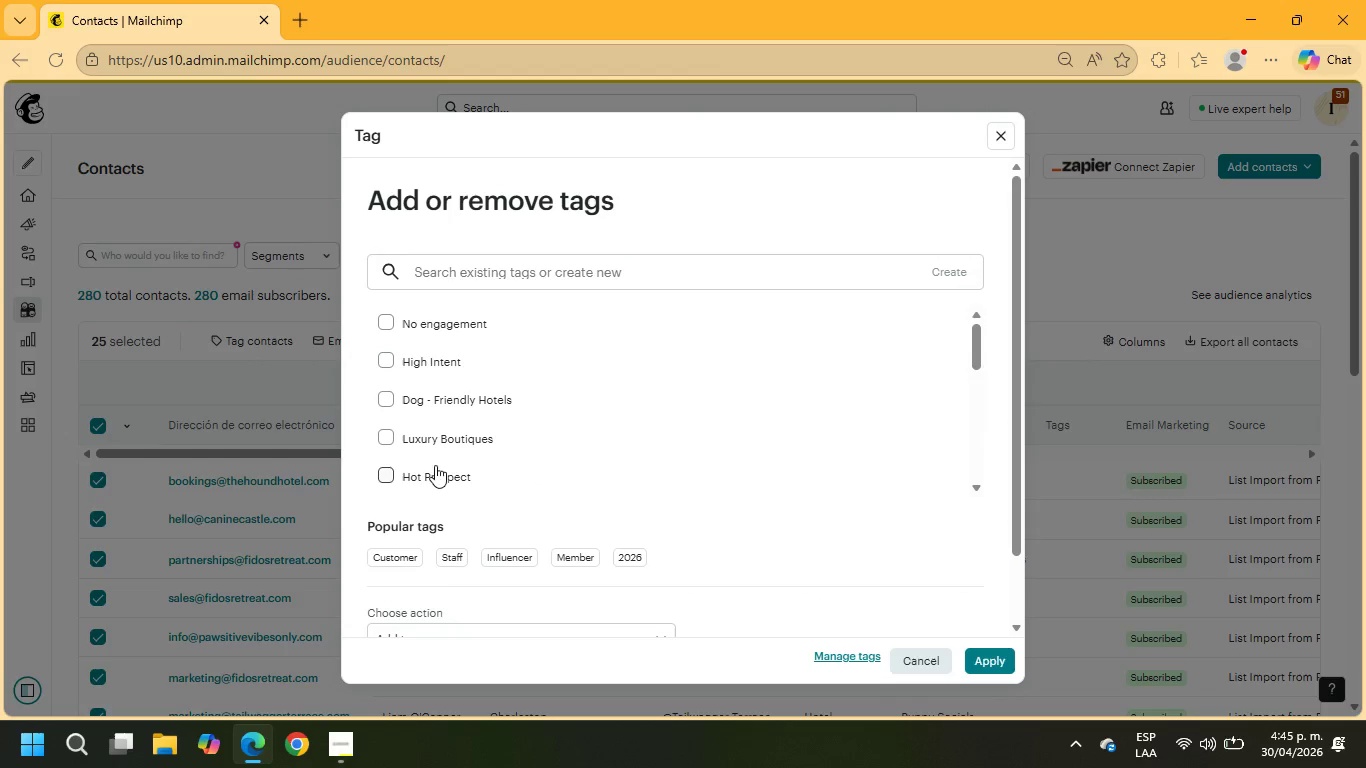 
left_click([435, 402])
 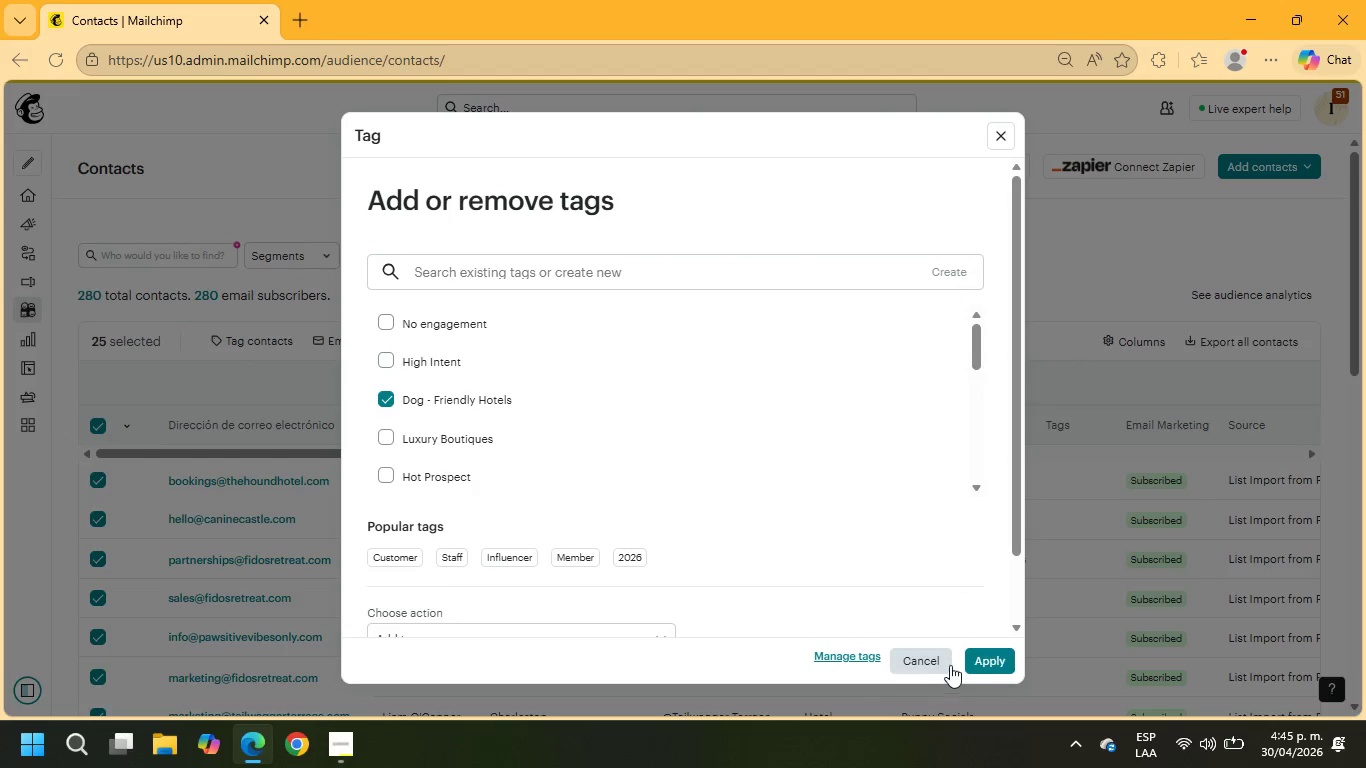 
left_click([979, 653])
 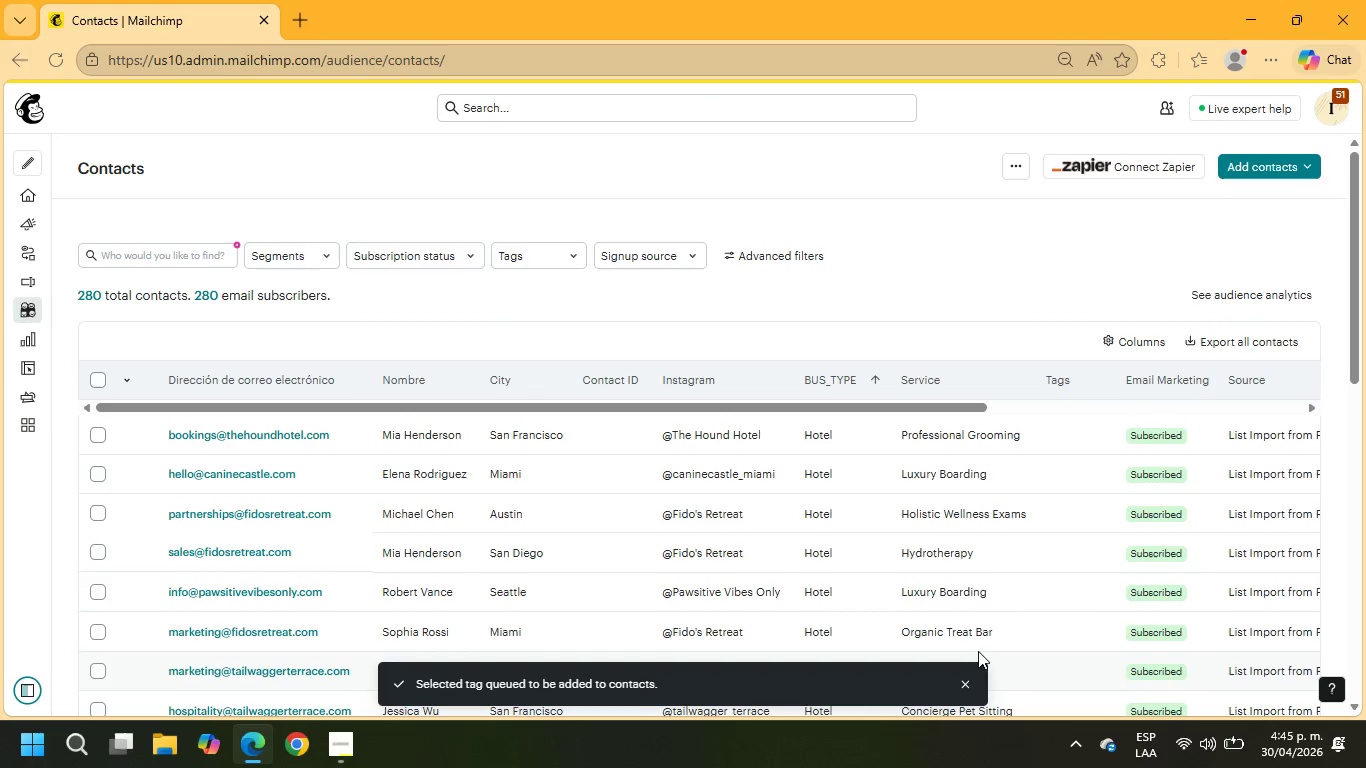 
wait(5.06)
 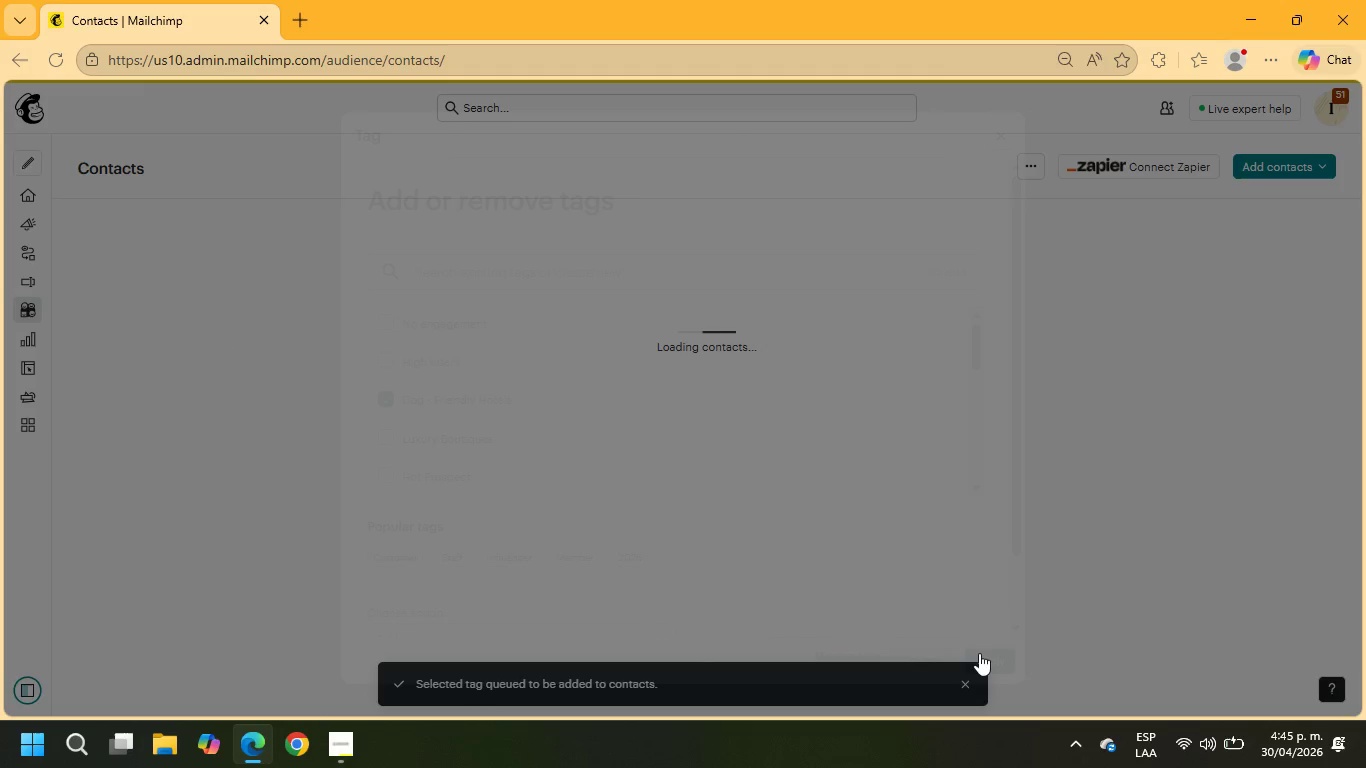 
scroll: coordinate [790, 522], scroll_direction: down, amount: 14.0
 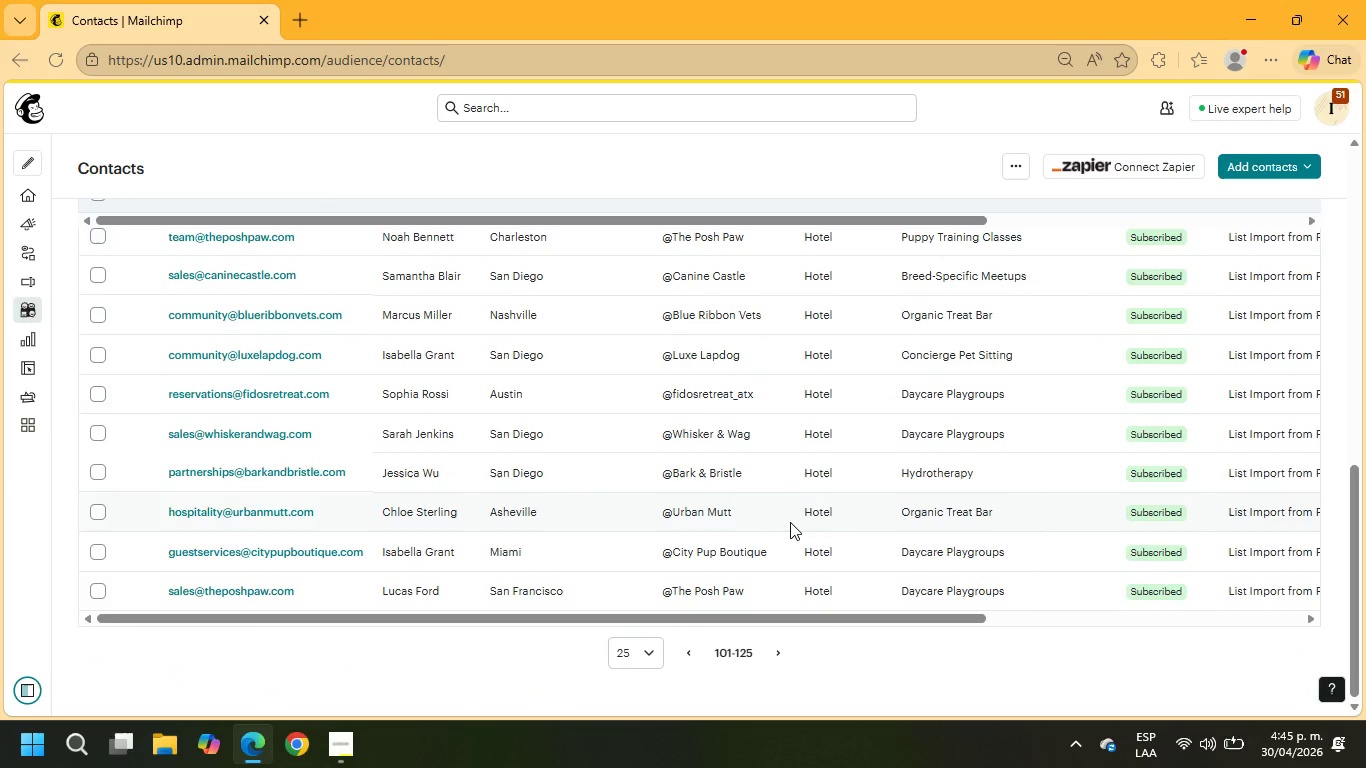 
scroll: coordinate [786, 525], scroll_direction: up, amount: 8.0
 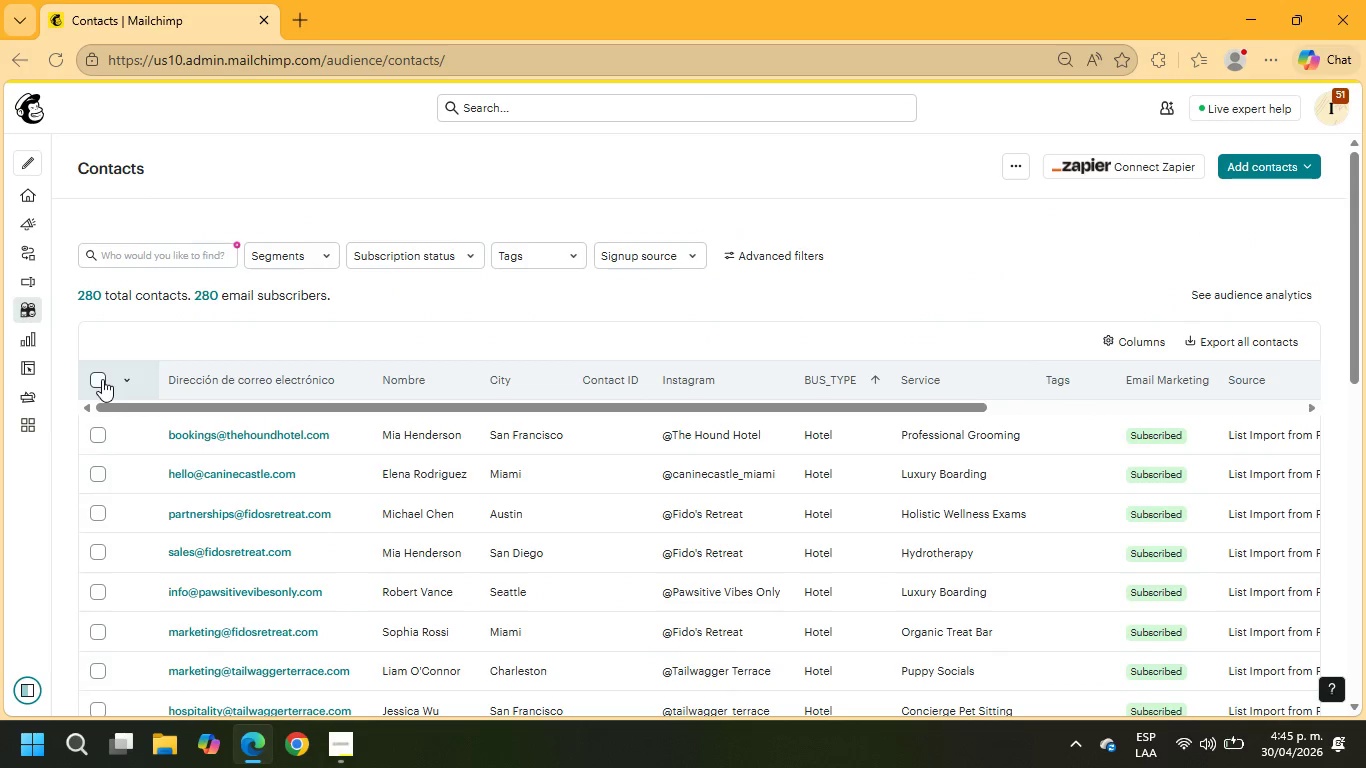 
left_click([102, 379])
 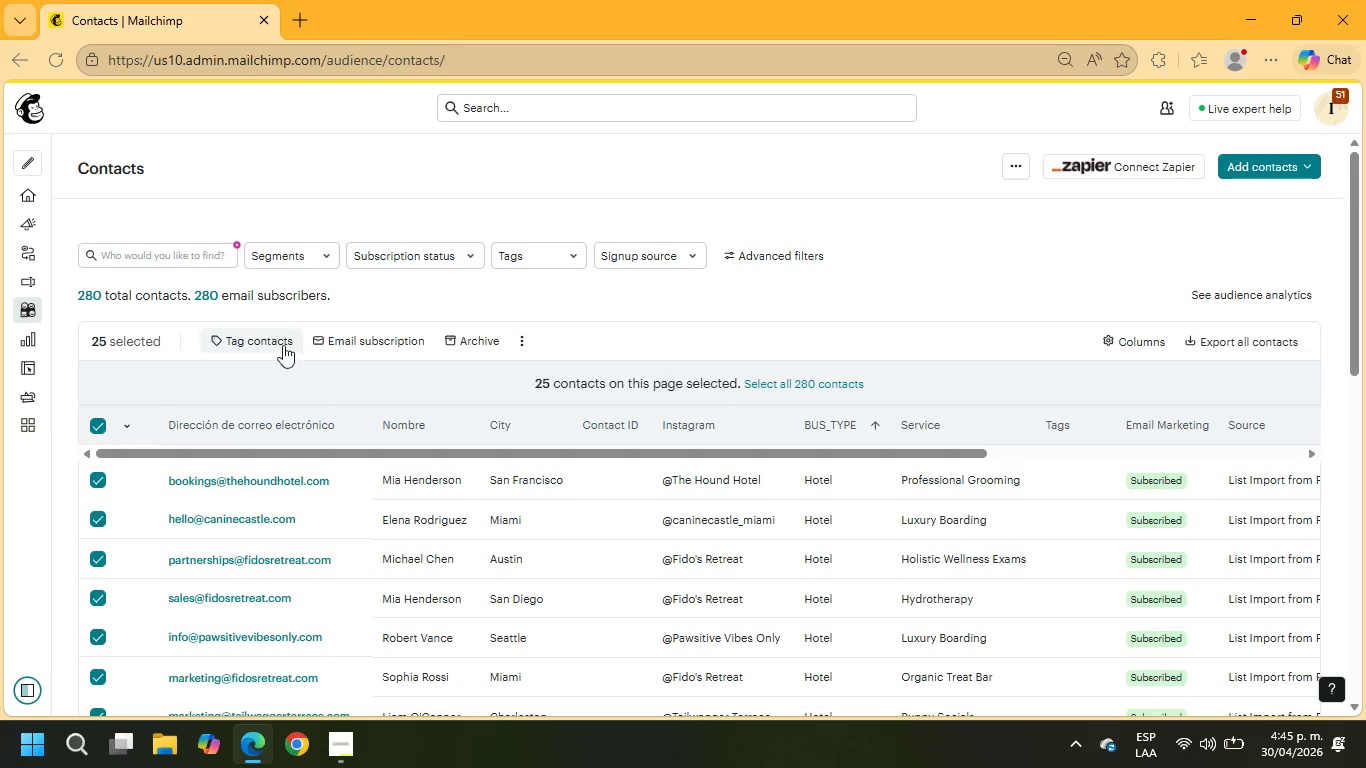 
left_click([269, 343])
 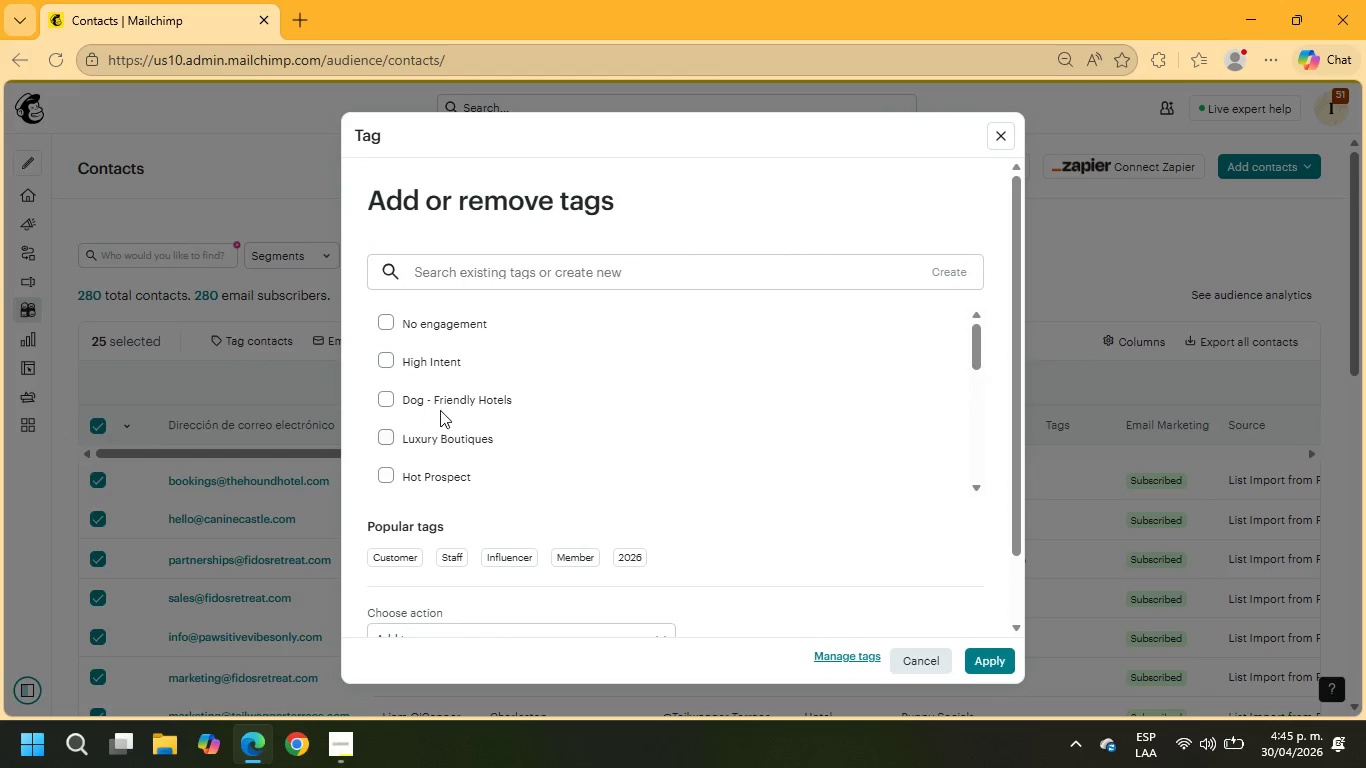 
left_click([441, 402])
 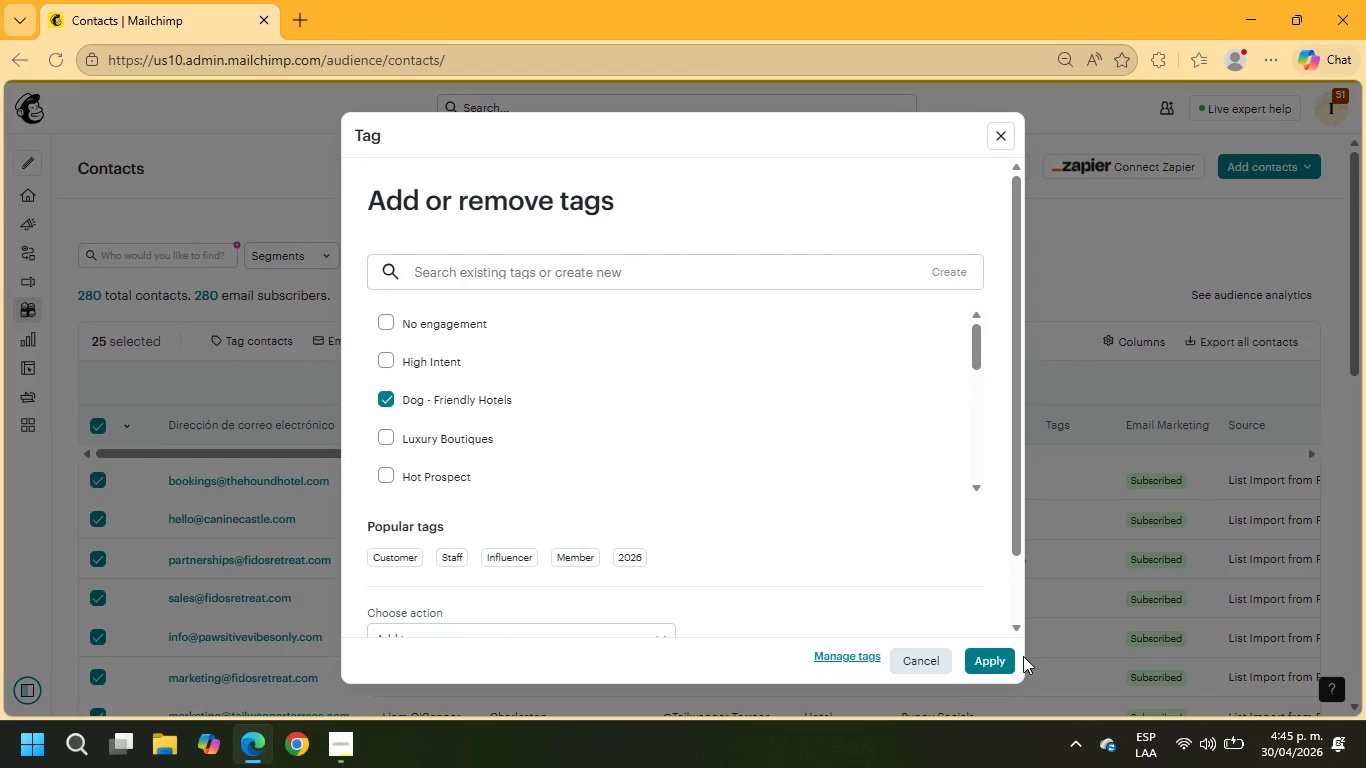 
mouse_move([975, 648])
 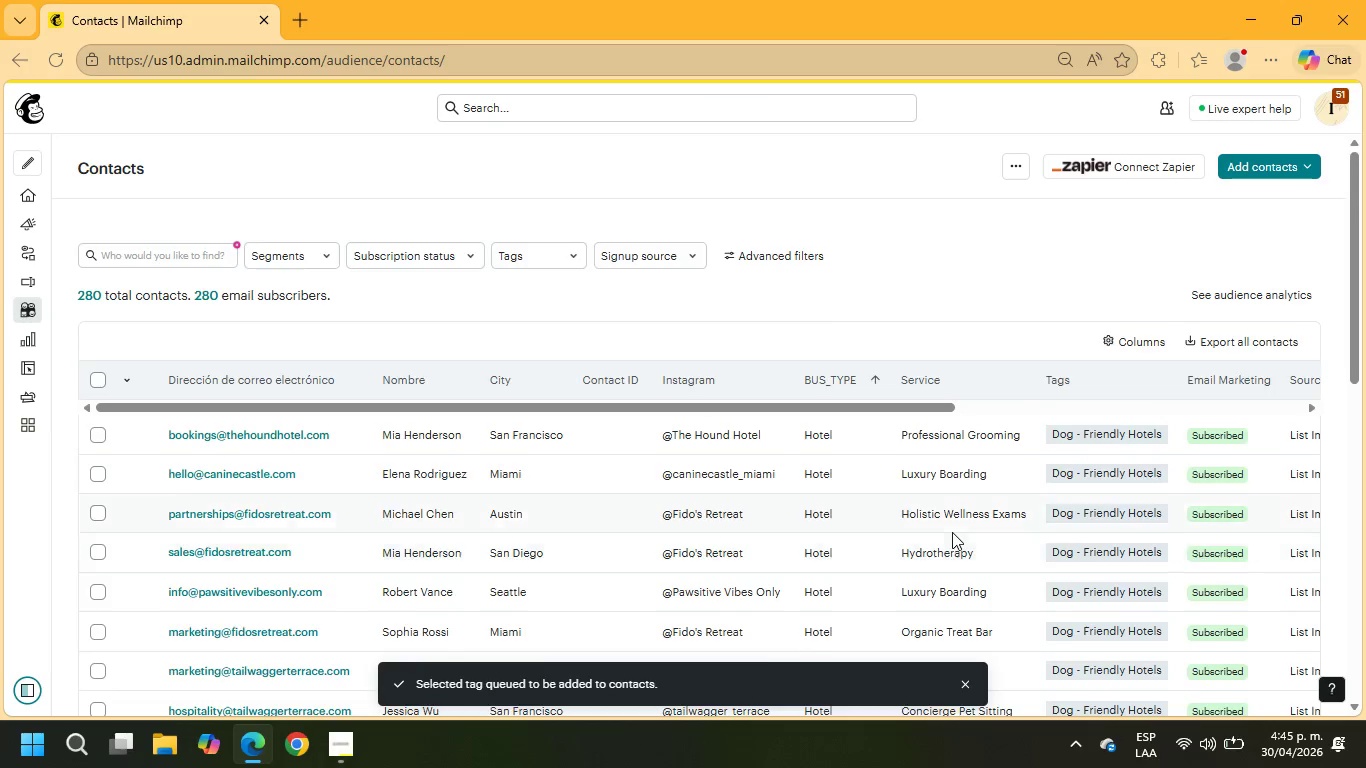 
scroll: coordinate [943, 557], scroll_direction: down, amount: 19.0
 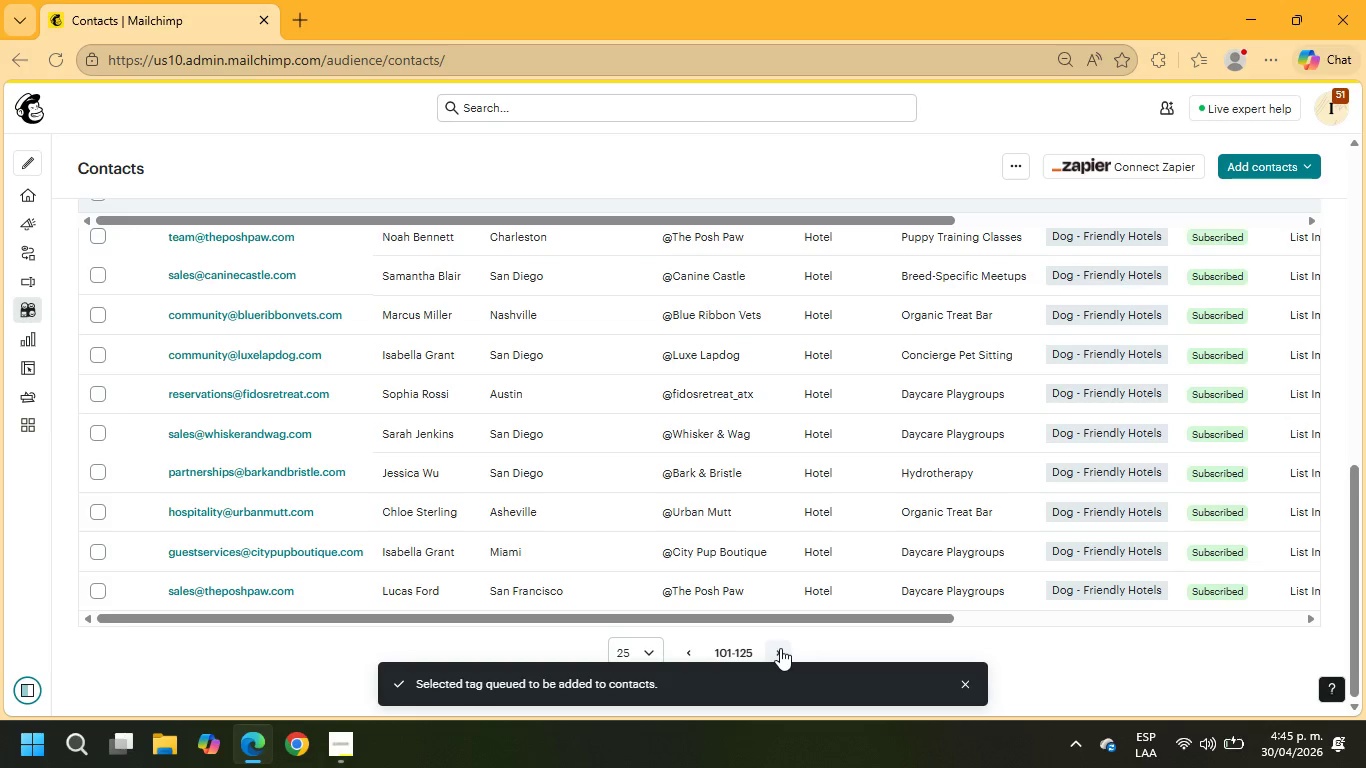 
left_click([780, 648])
 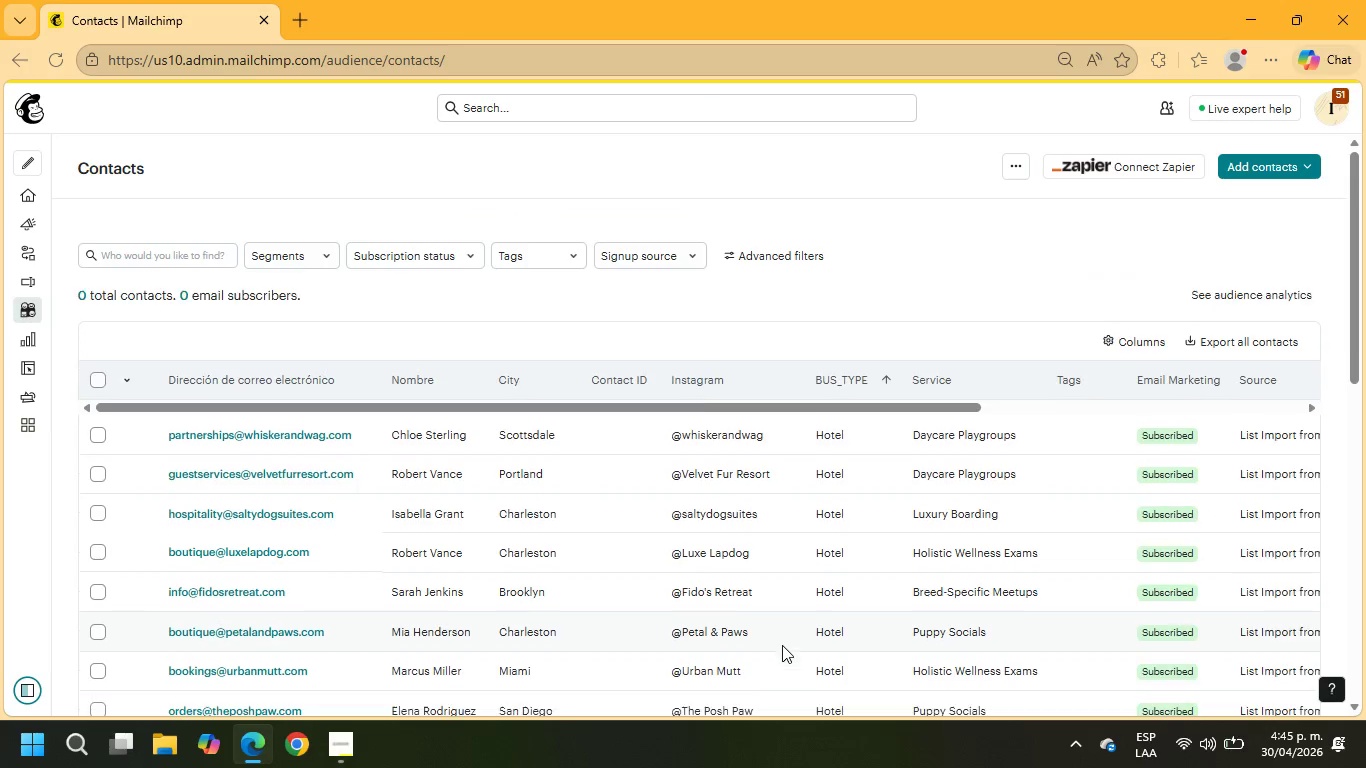 
scroll: coordinate [387, 443], scroll_direction: down, amount: 2.0
 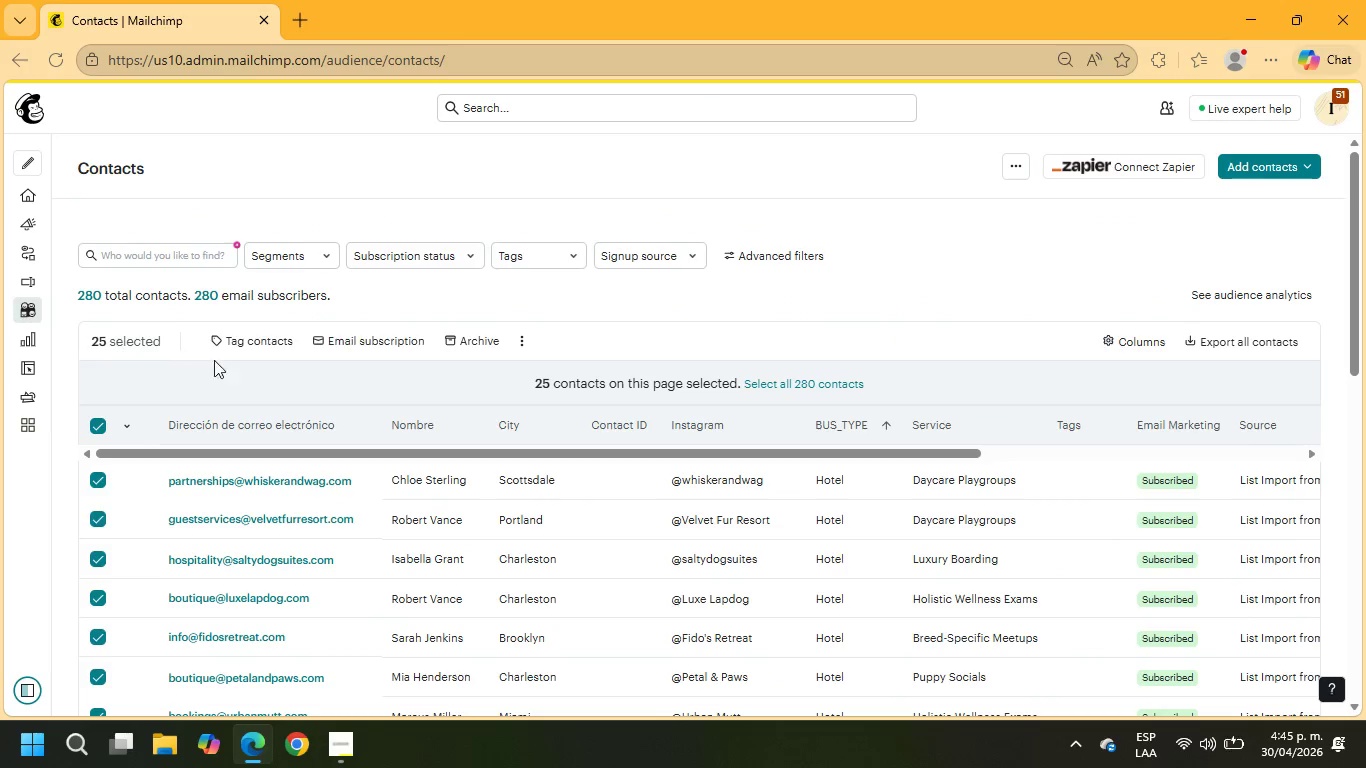 
left_click([280, 344])
 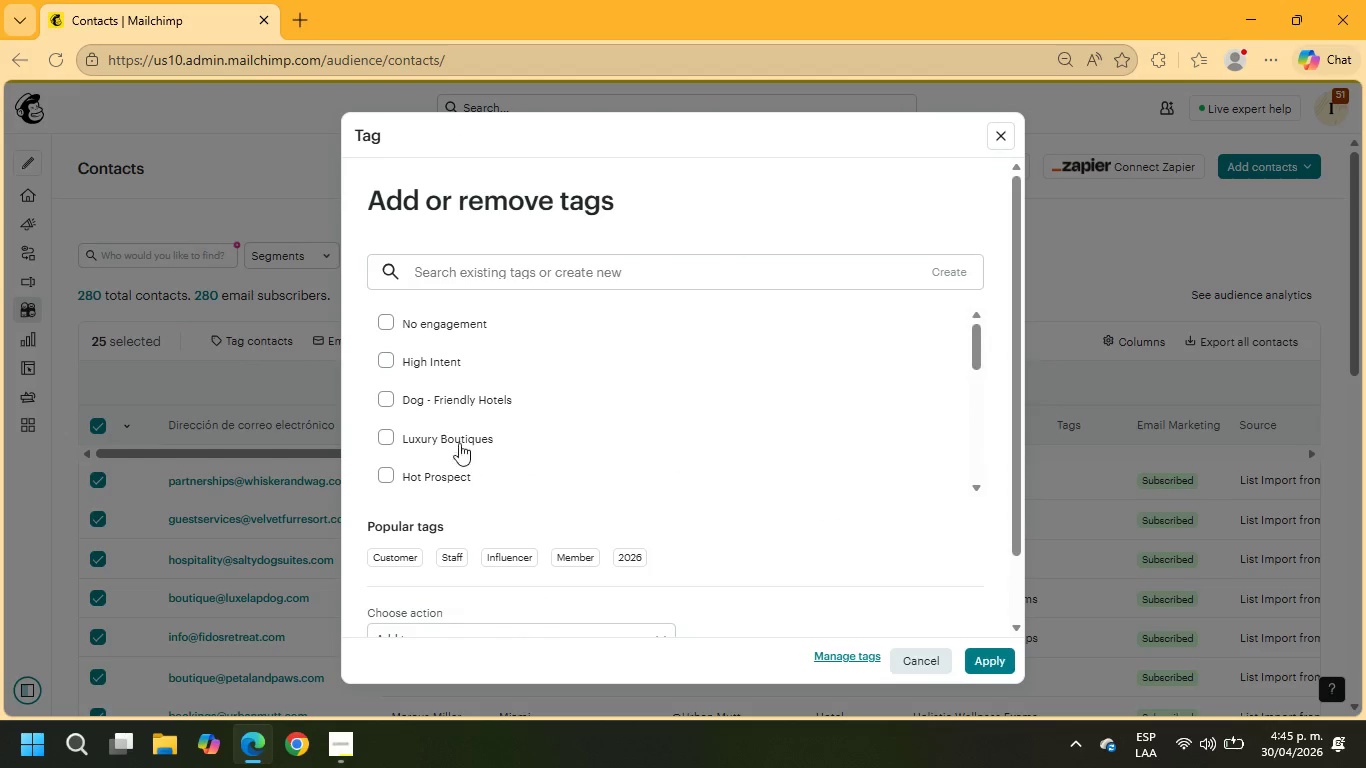 
left_click([442, 402])
 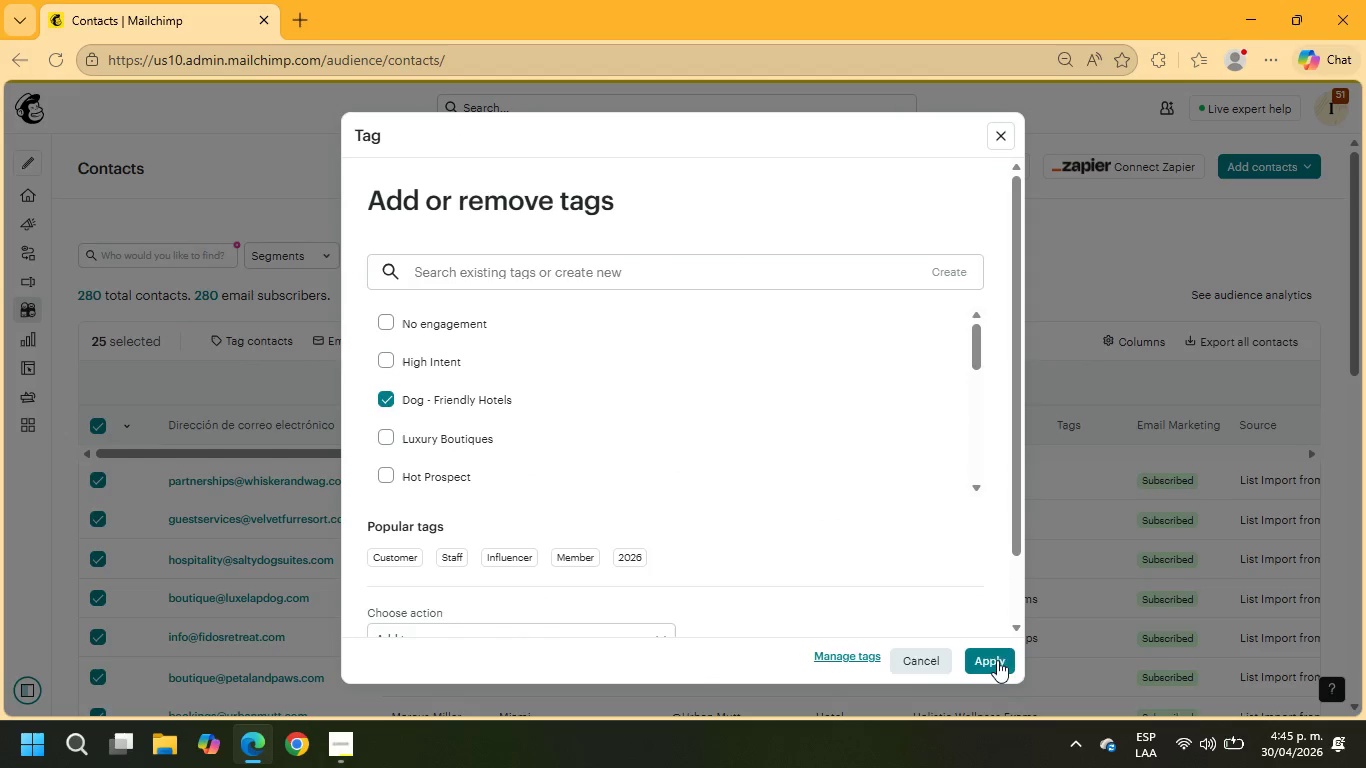 
left_click([1010, 663])
 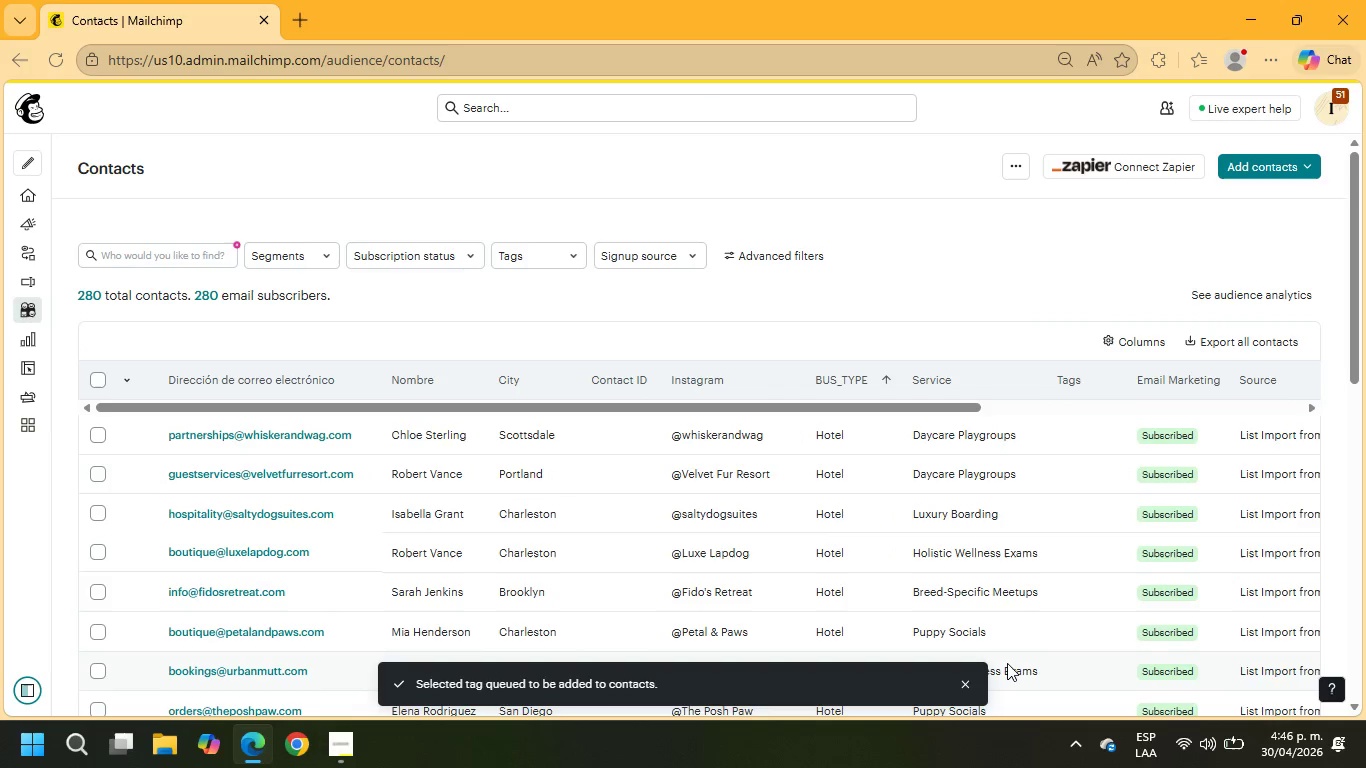 
wait(7.95)
 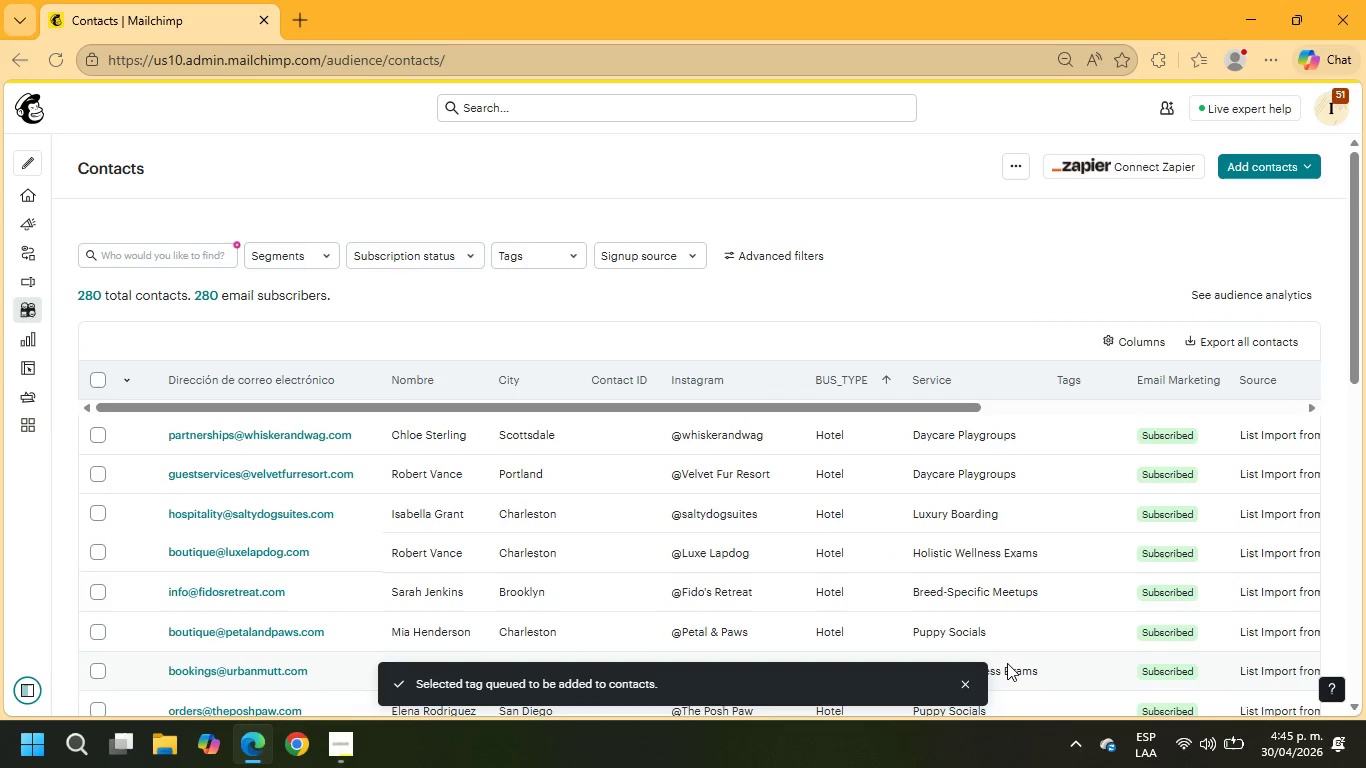 
left_click([95, 385])
 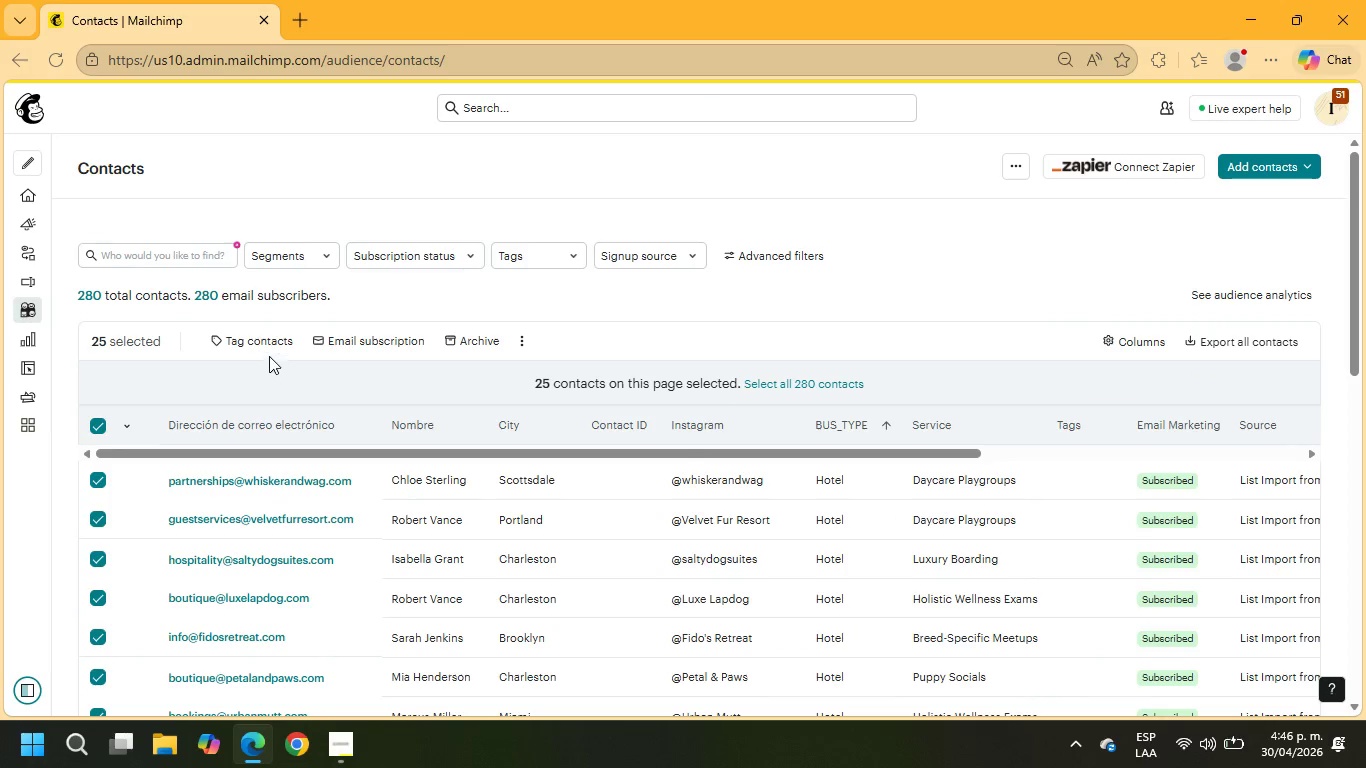 
left_click([263, 340])
 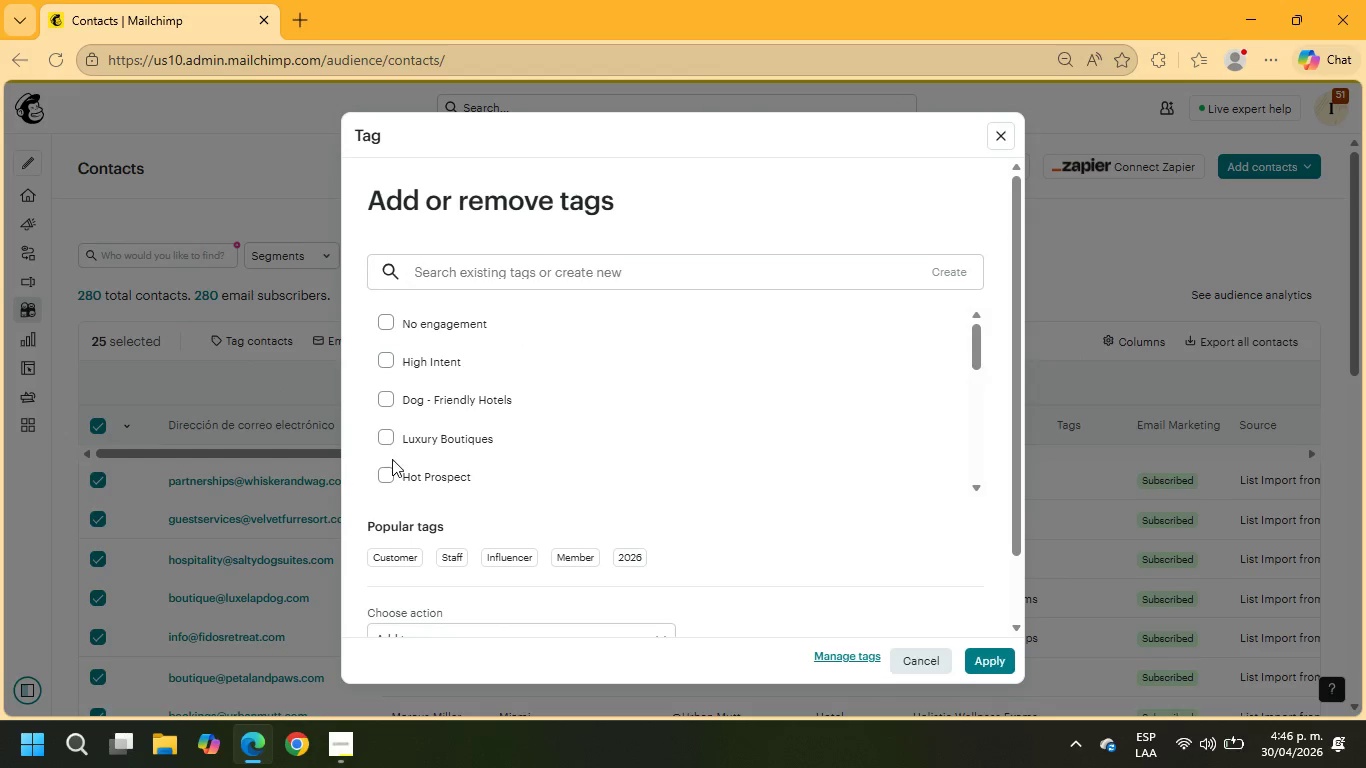 
left_click([382, 398])
 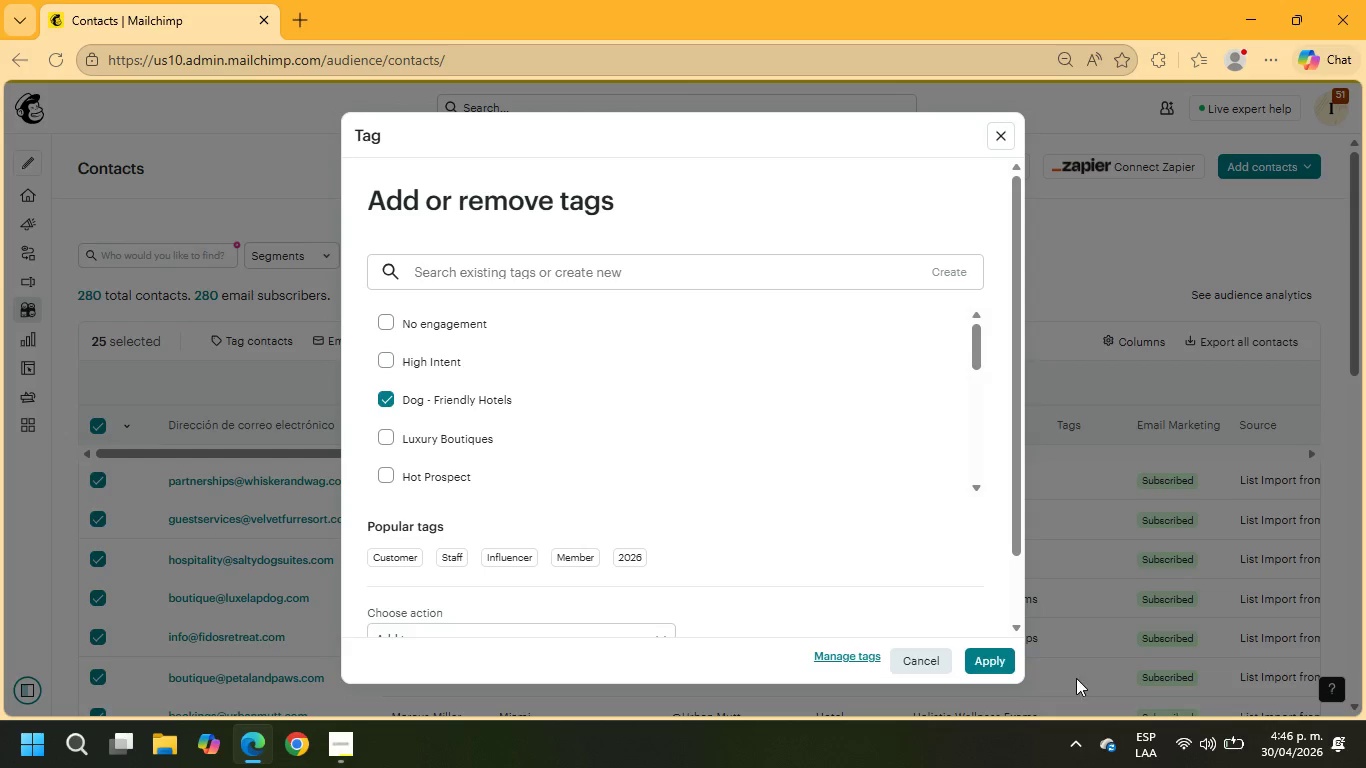 
mouse_move([978, 648])
 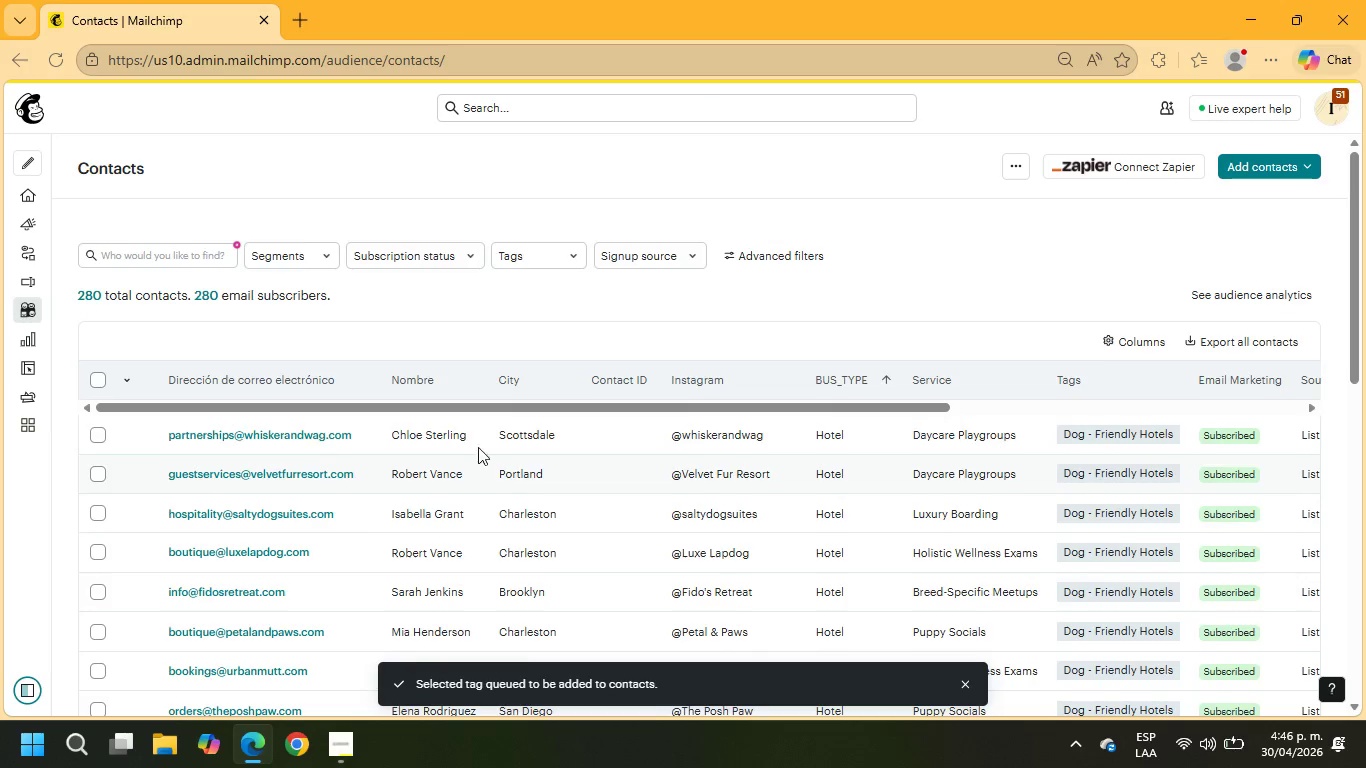 
scroll: coordinate [475, 461], scroll_direction: down, amount: 18.0
 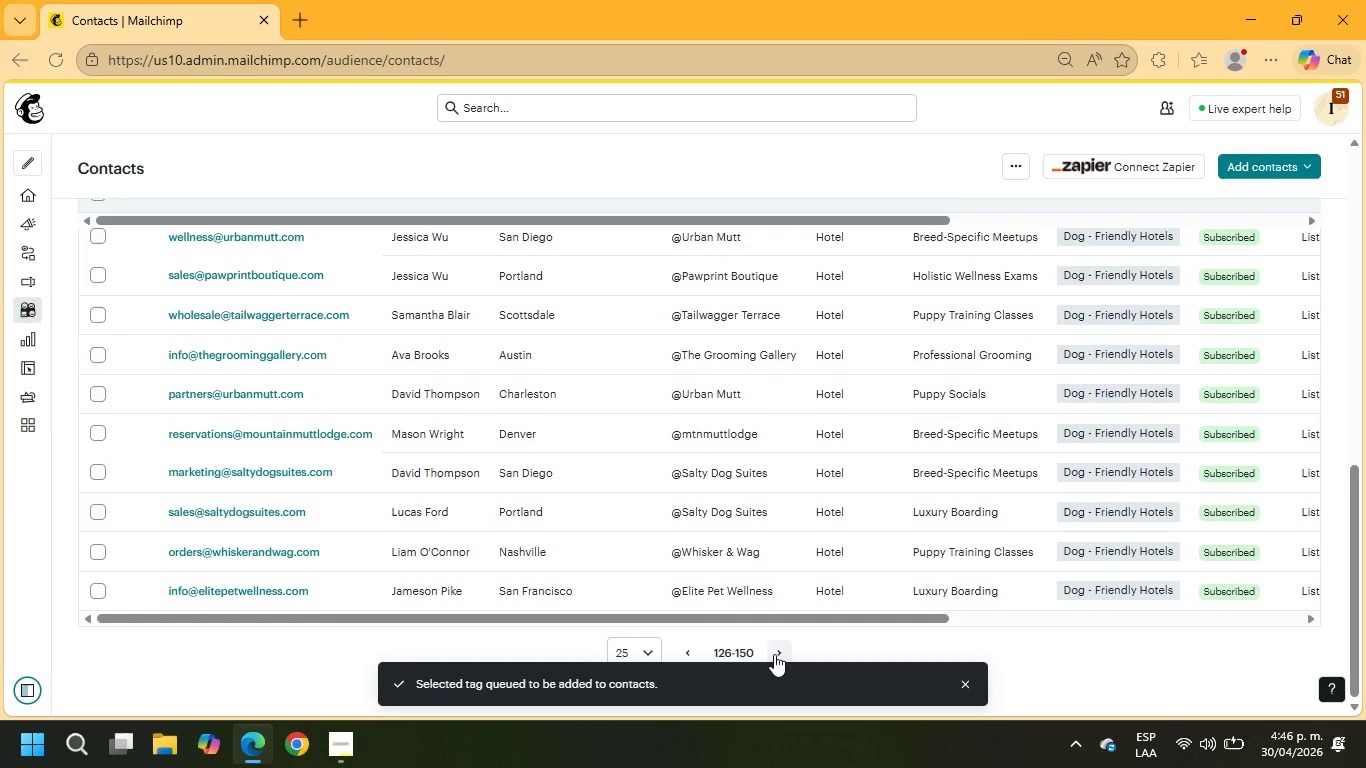 
left_click([774, 654])
 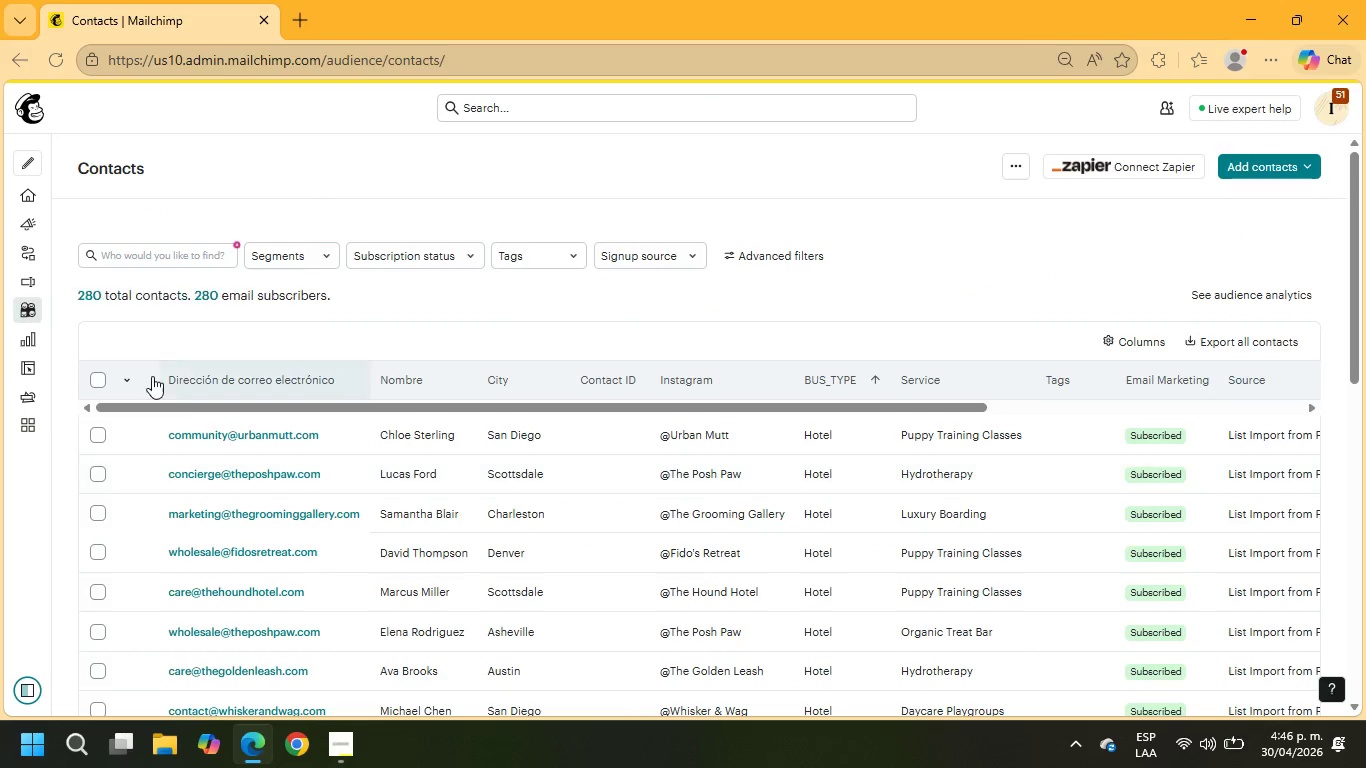 
left_click([99, 376])
 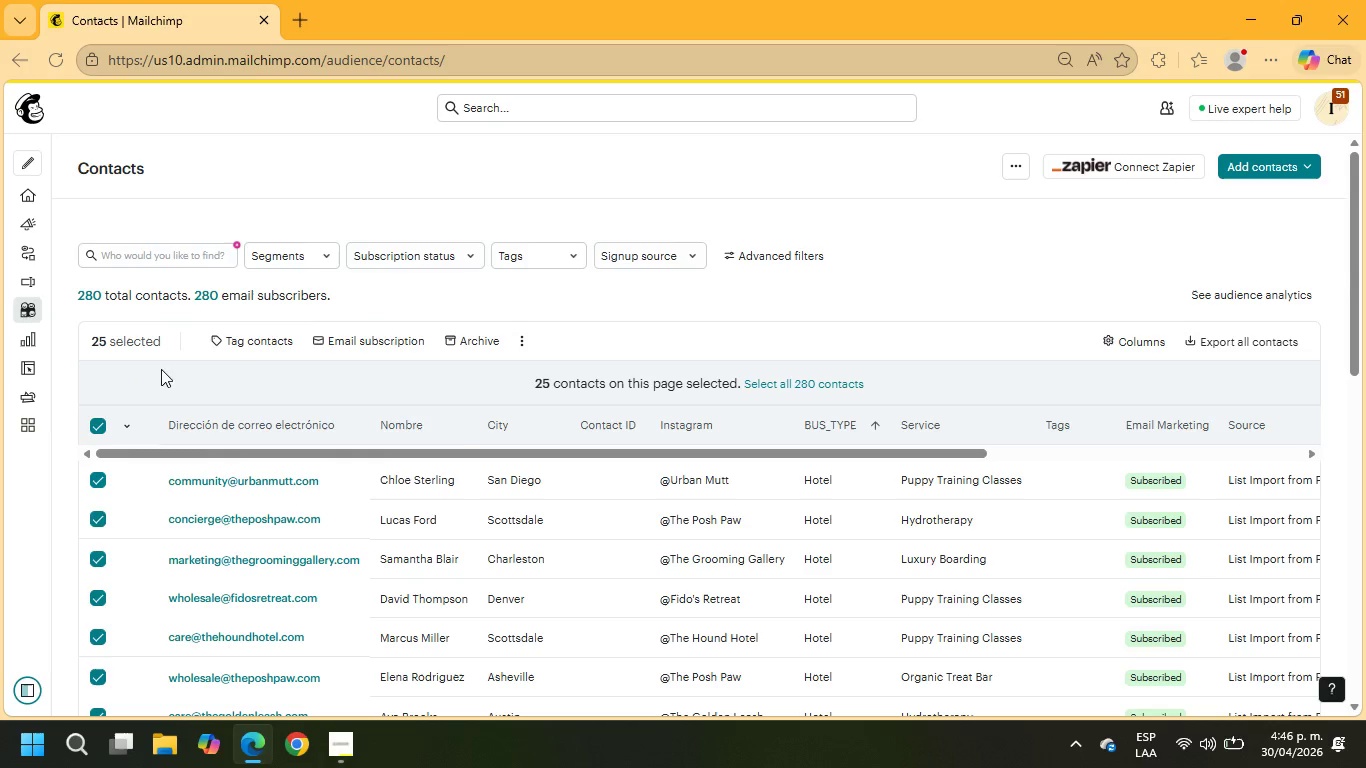 
scroll: coordinate [469, 466], scroll_direction: down, amount: 4.0
 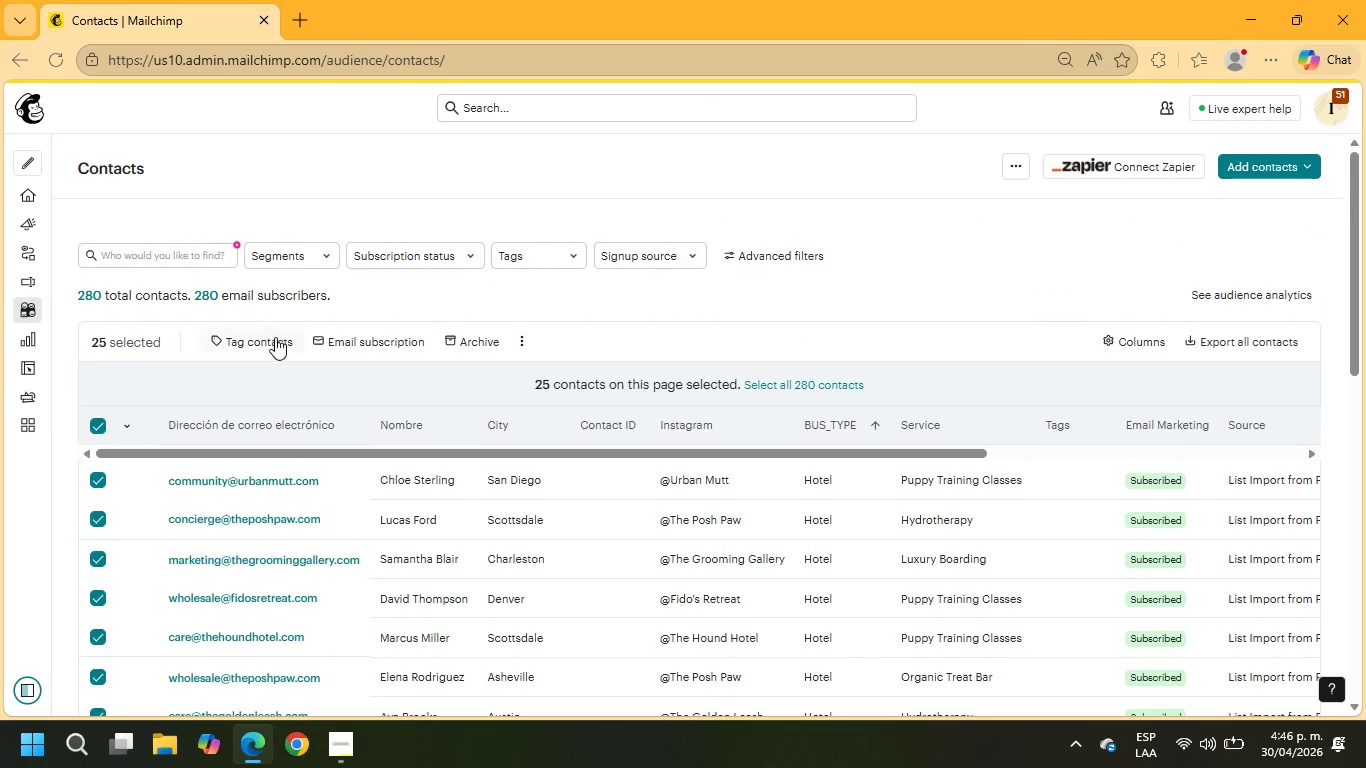 
left_click([270, 339])
 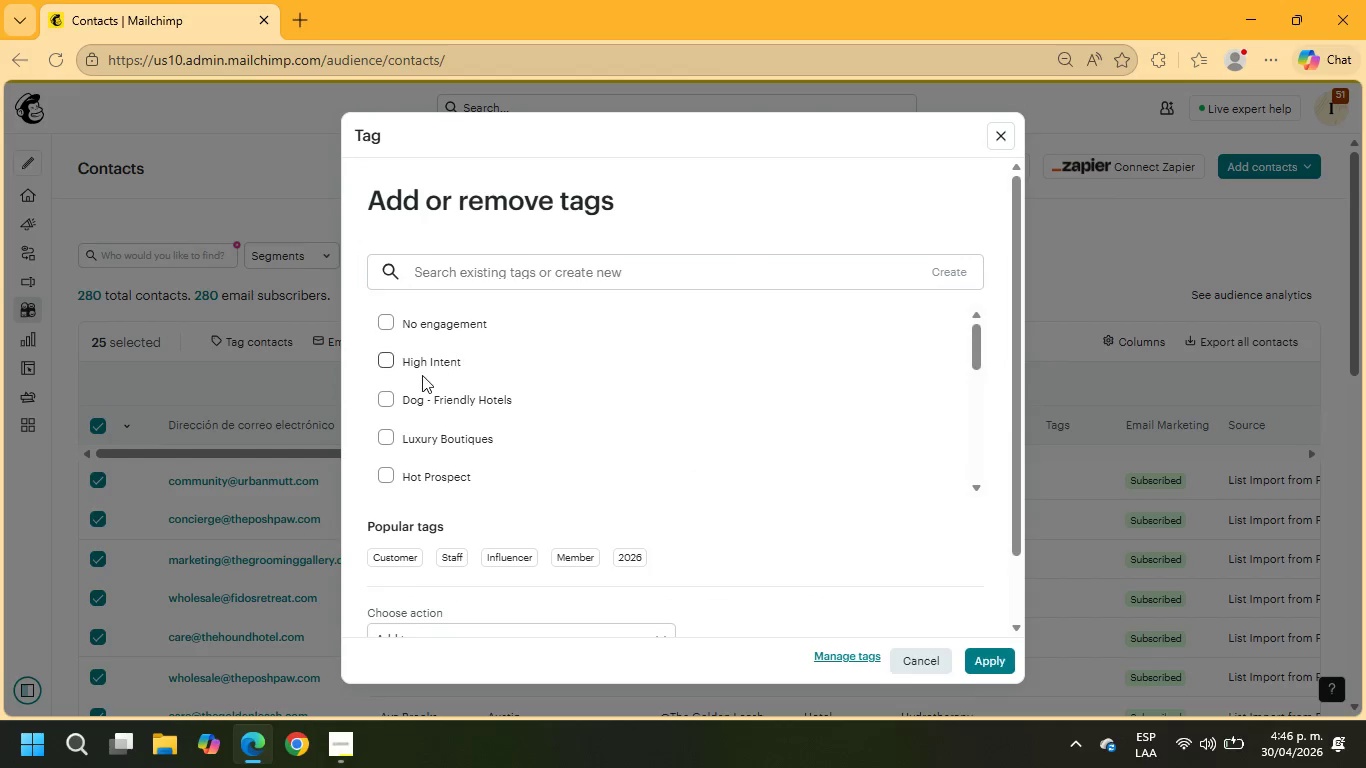 
left_click([420, 407])
 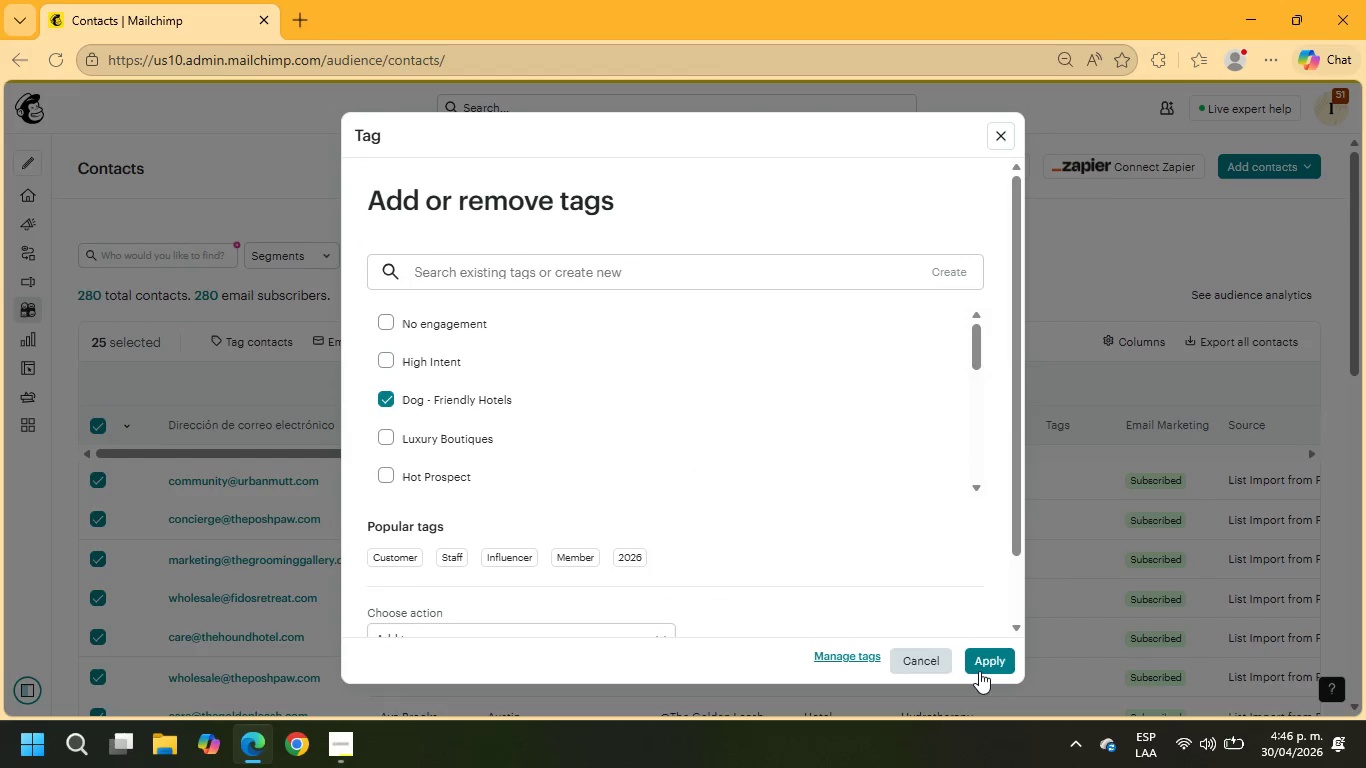 
left_click([981, 657])
 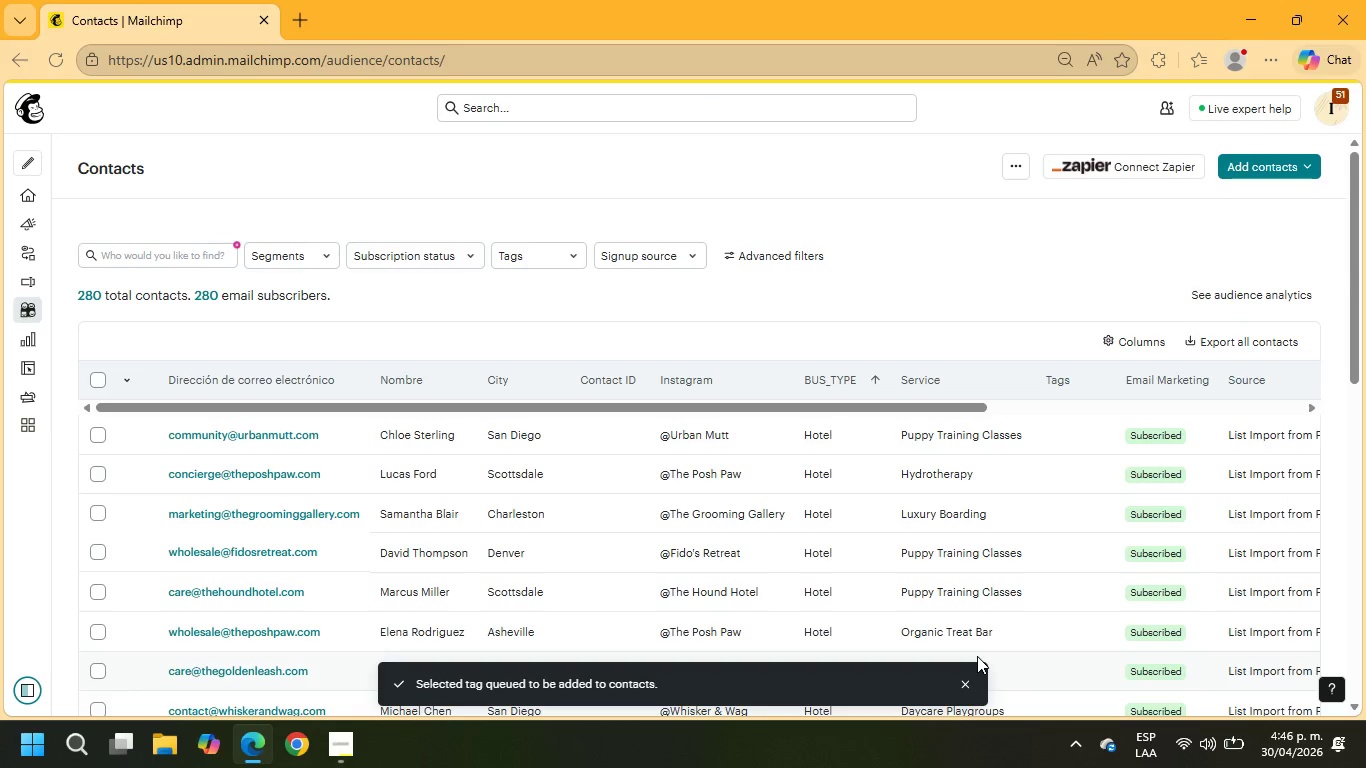 
wait(8.06)
 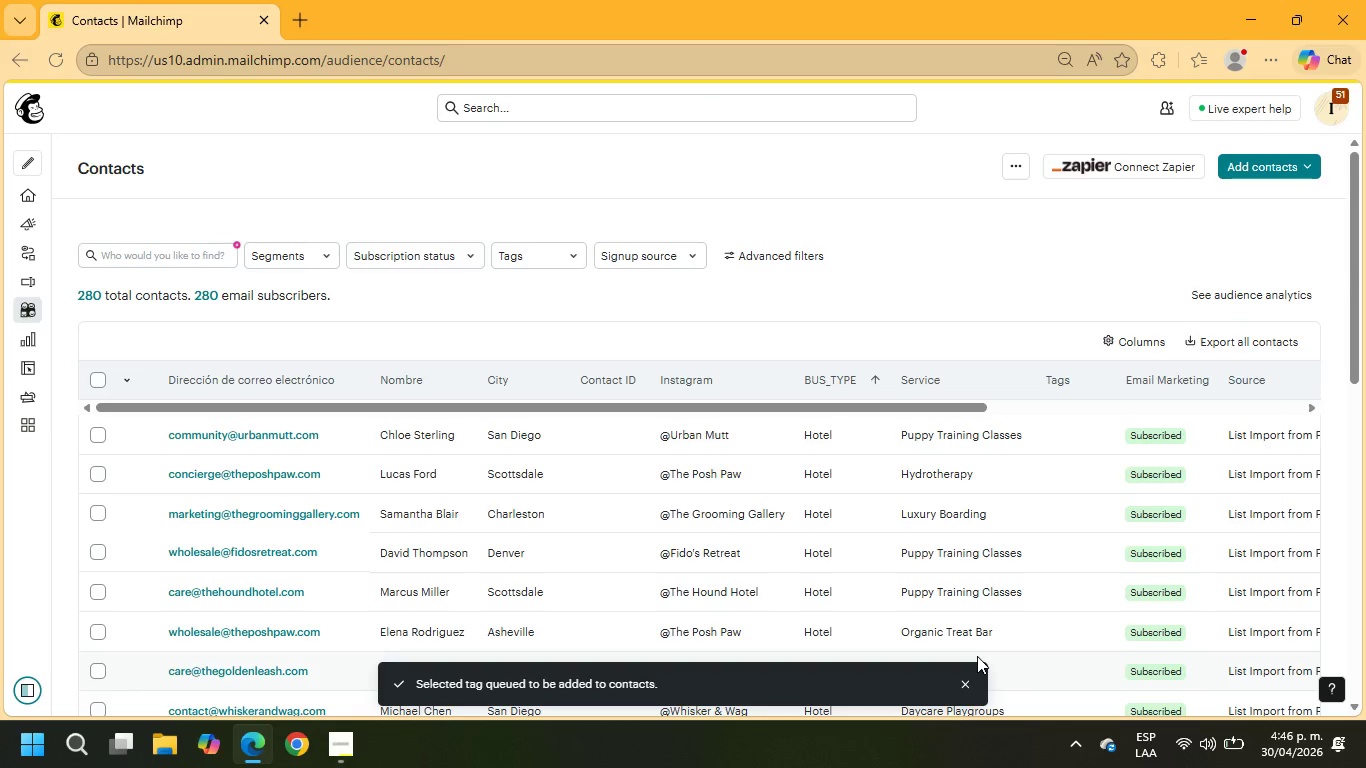 
left_click([103, 375])
 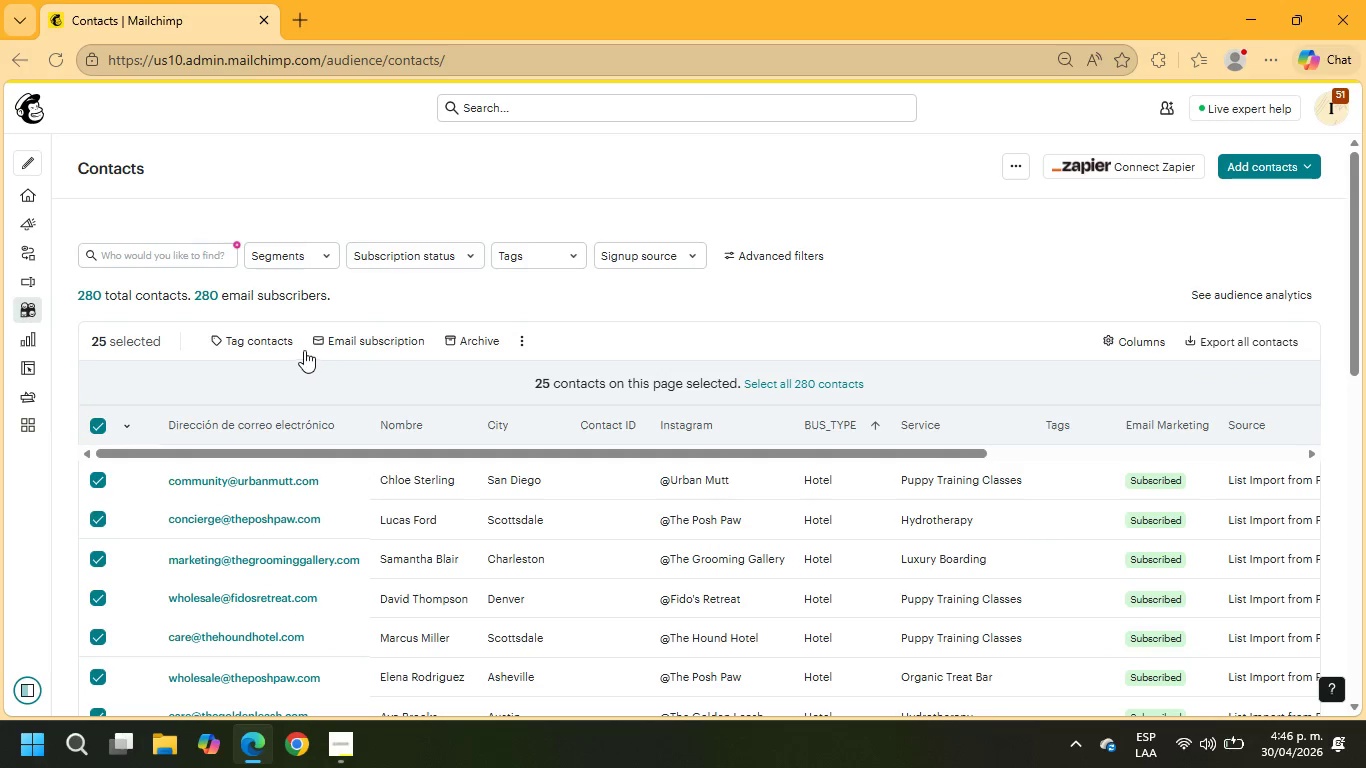 
left_click([266, 339])
 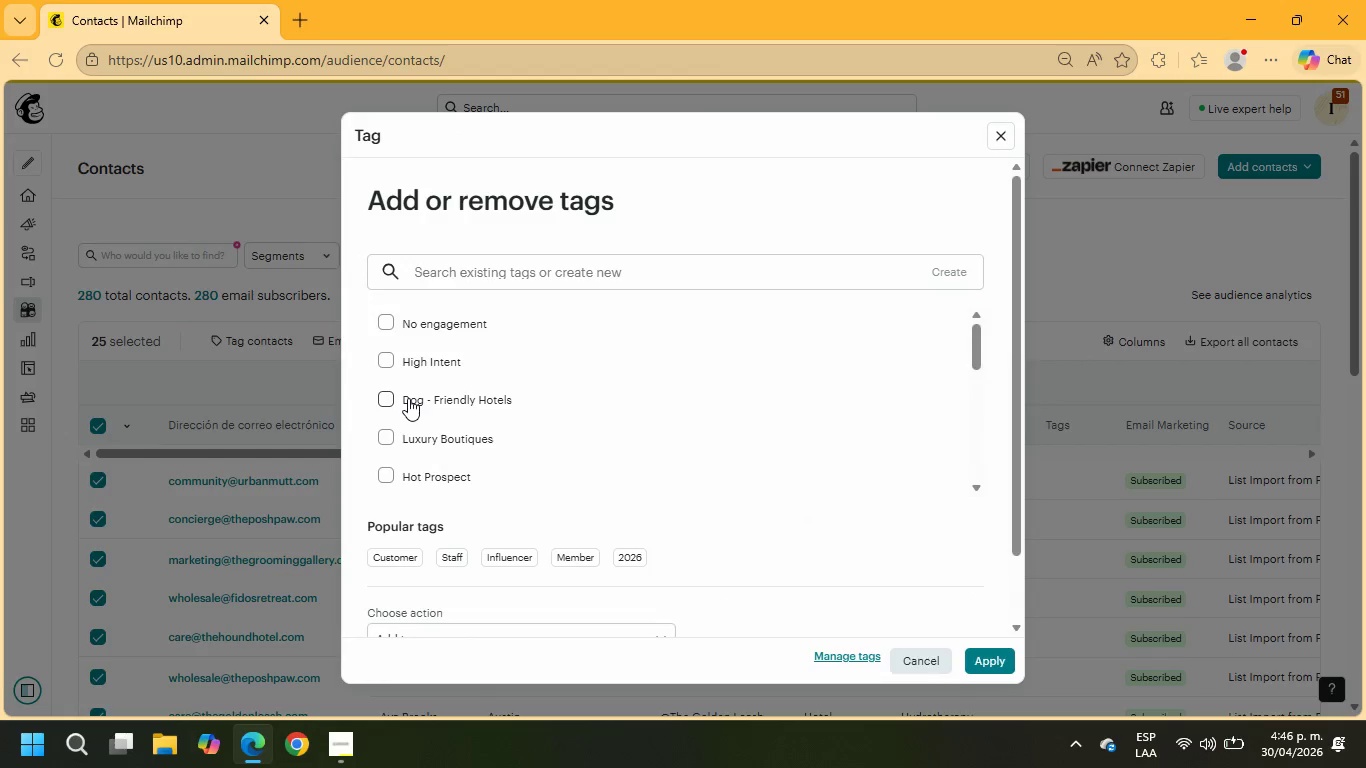 
left_click([408, 398])
 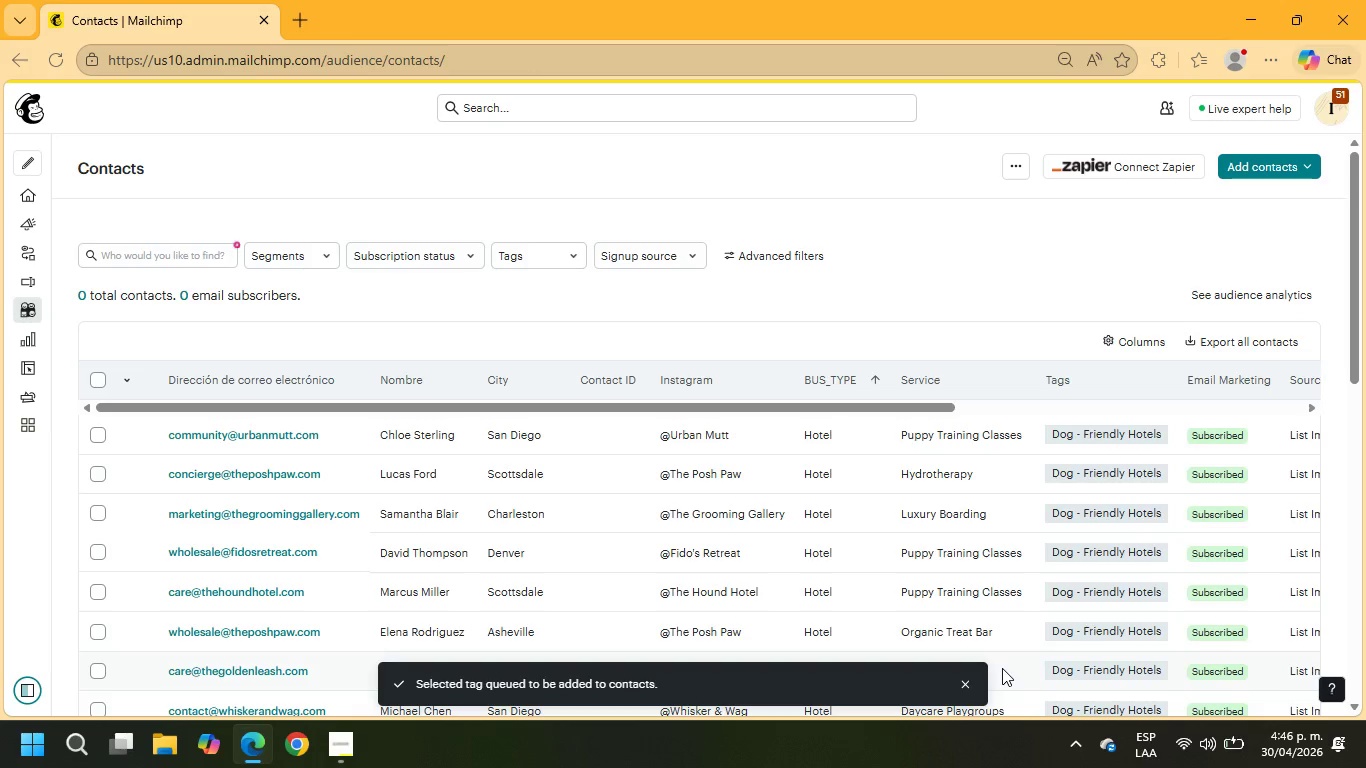 
wait(8.27)
 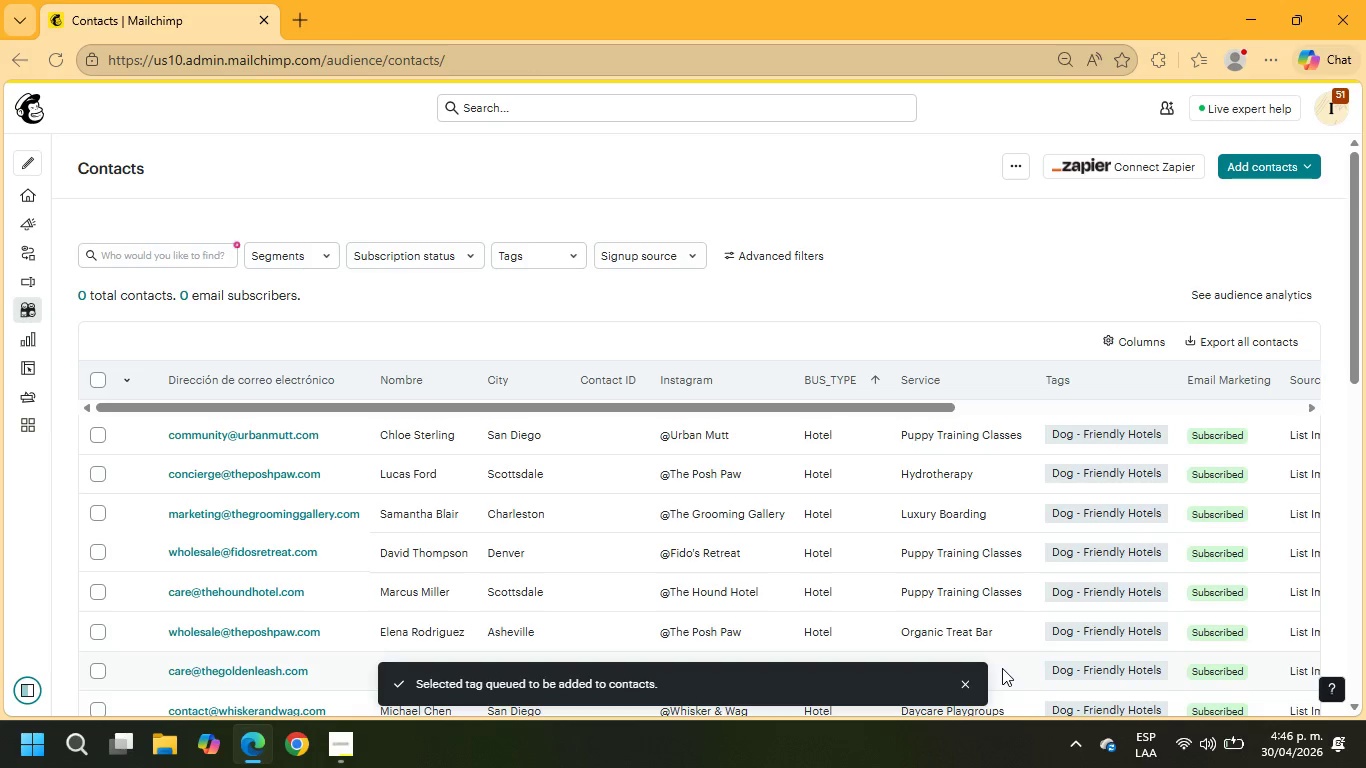 
scroll: coordinate [1021, 473], scroll_direction: down, amount: 10.0
 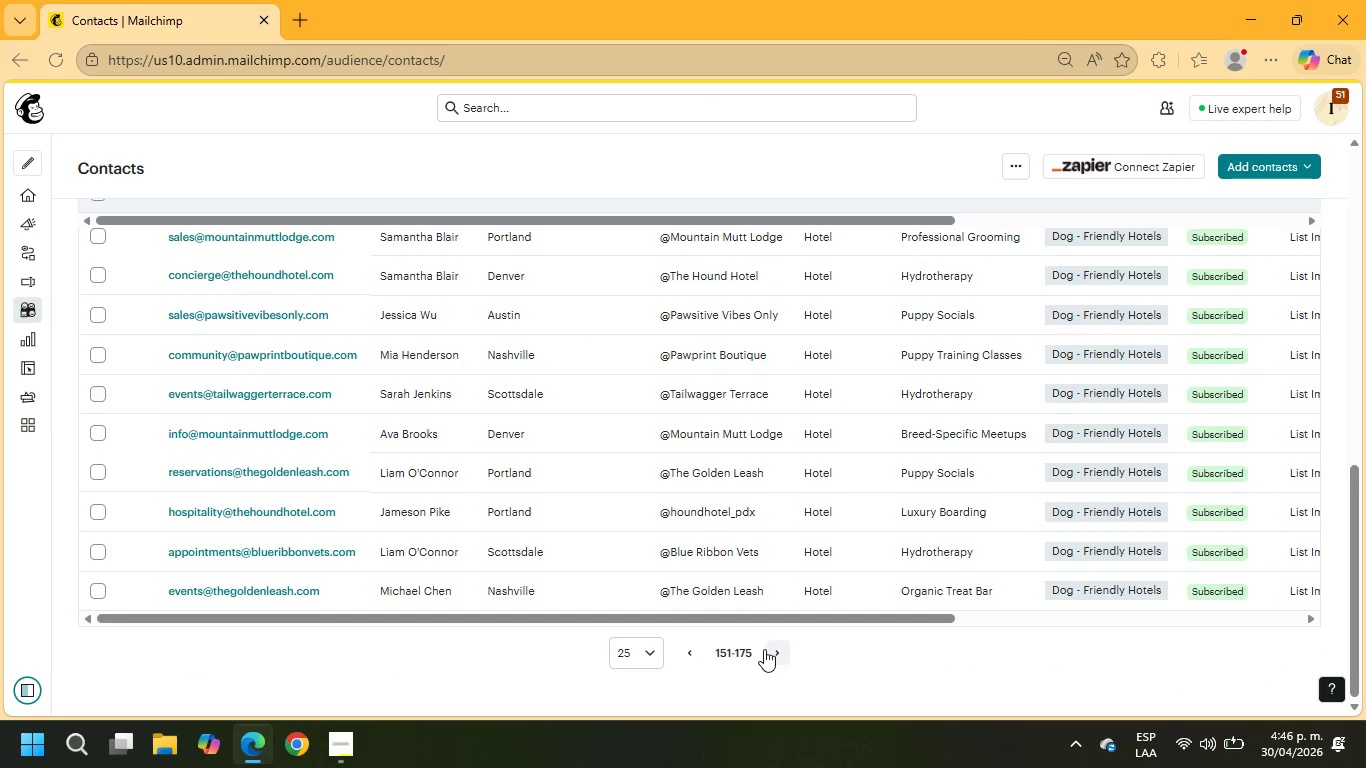 
left_click([776, 655])
 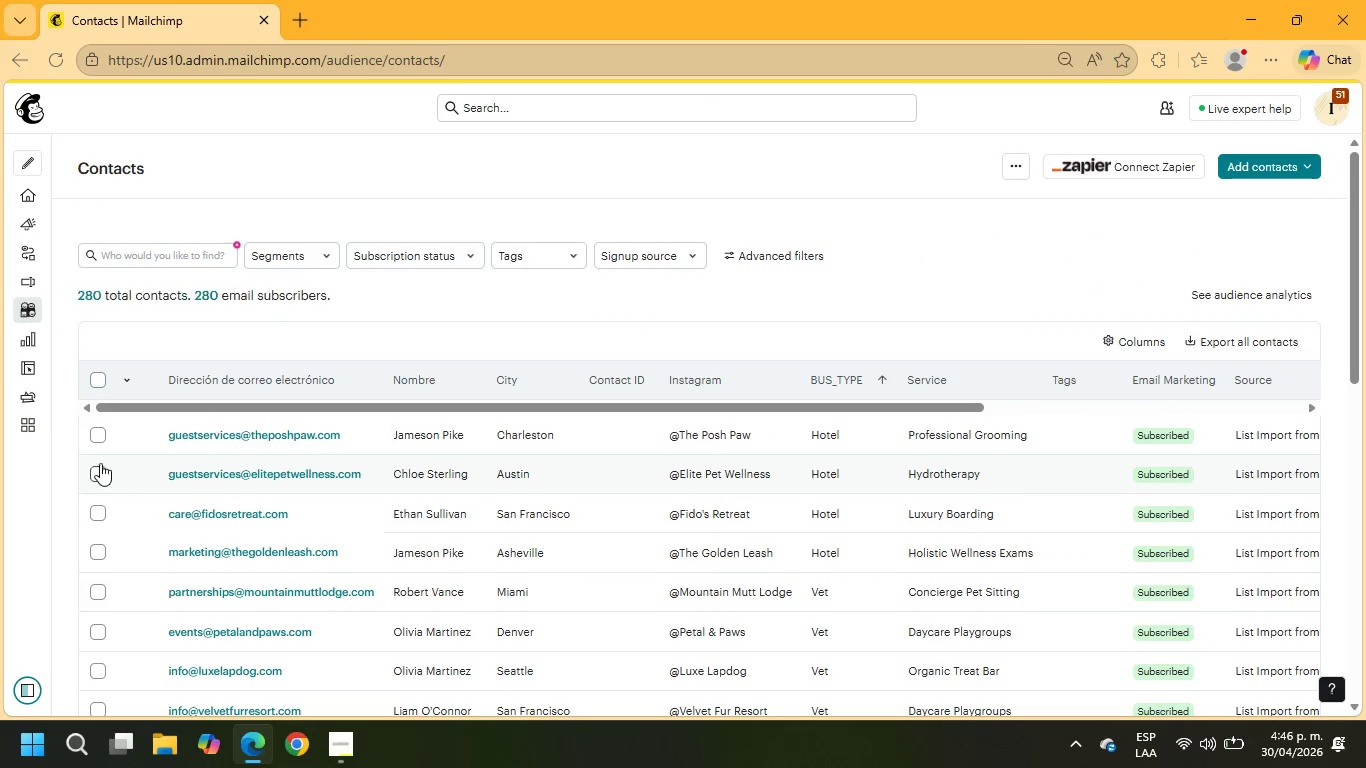 
left_click([96, 374])
 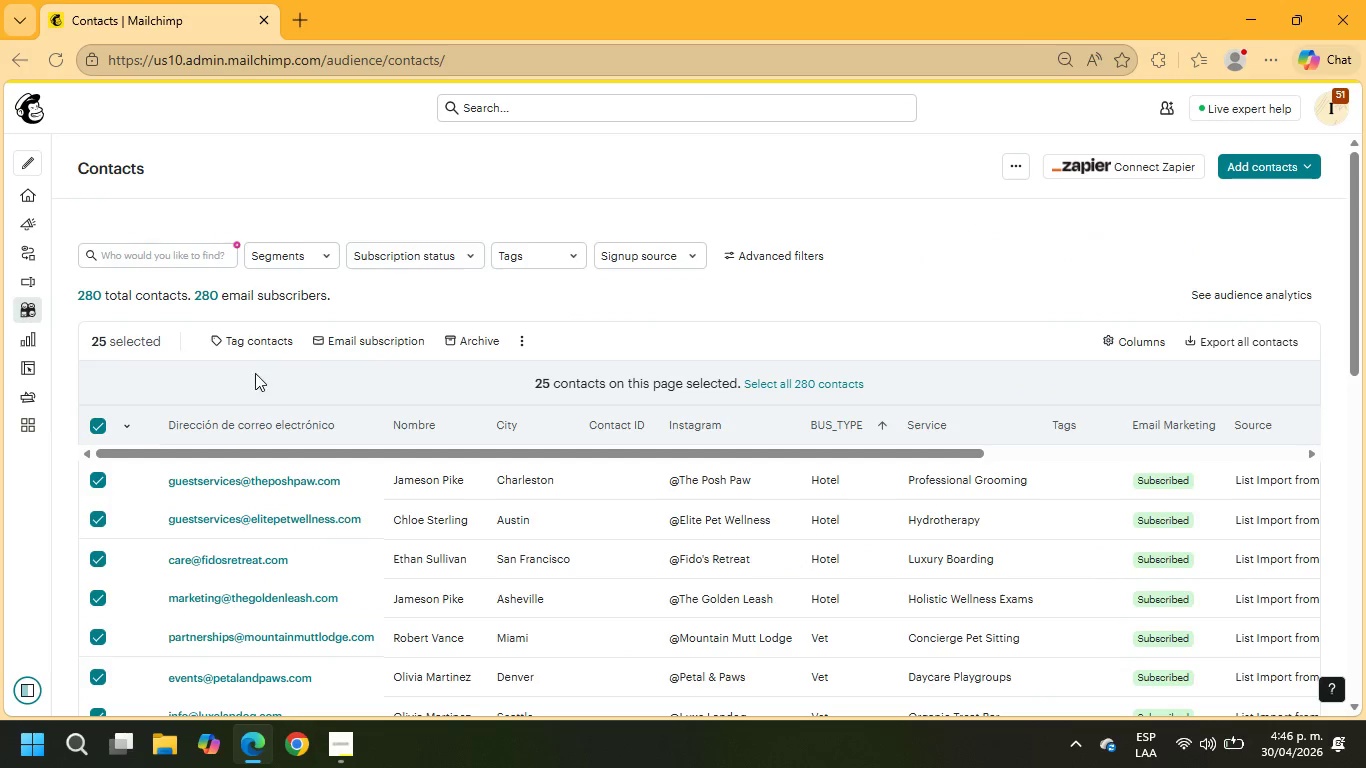 
left_click([263, 341])
 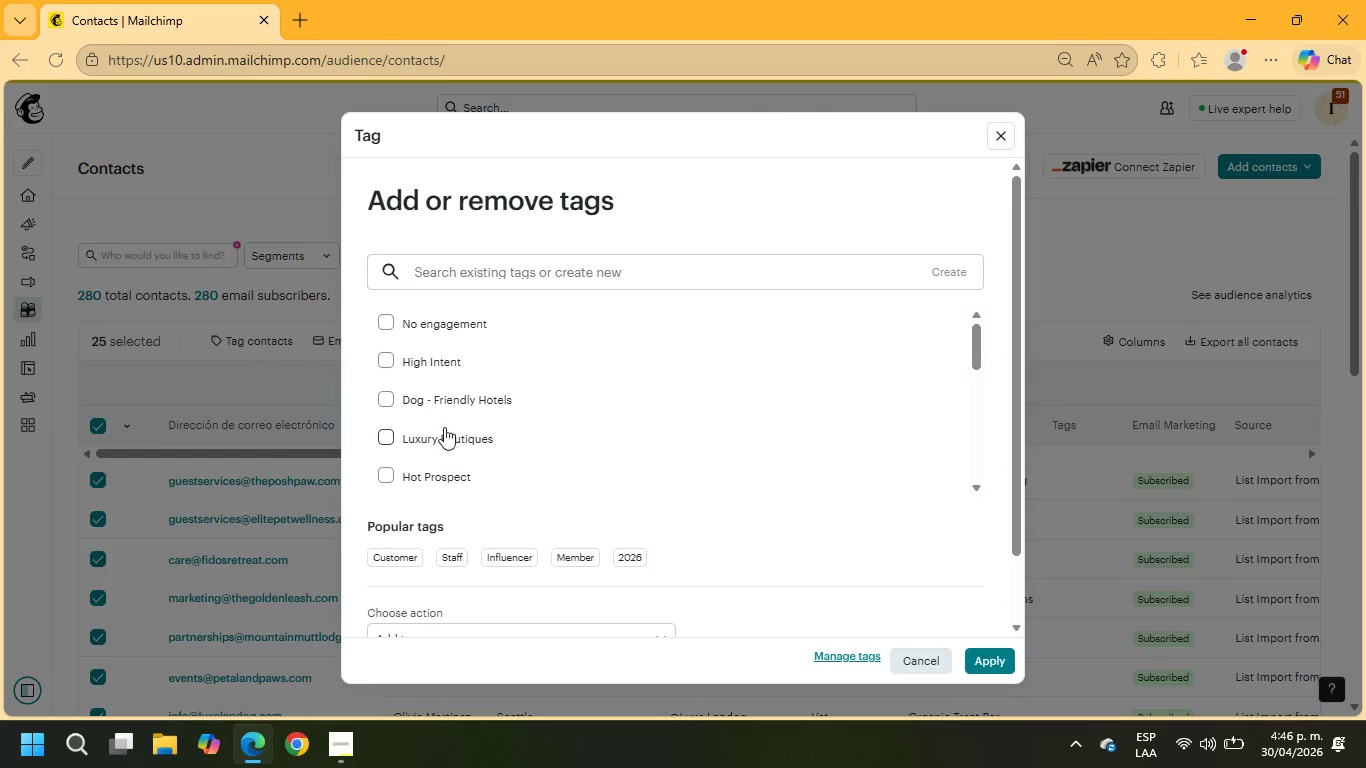 
left_click([440, 405])
 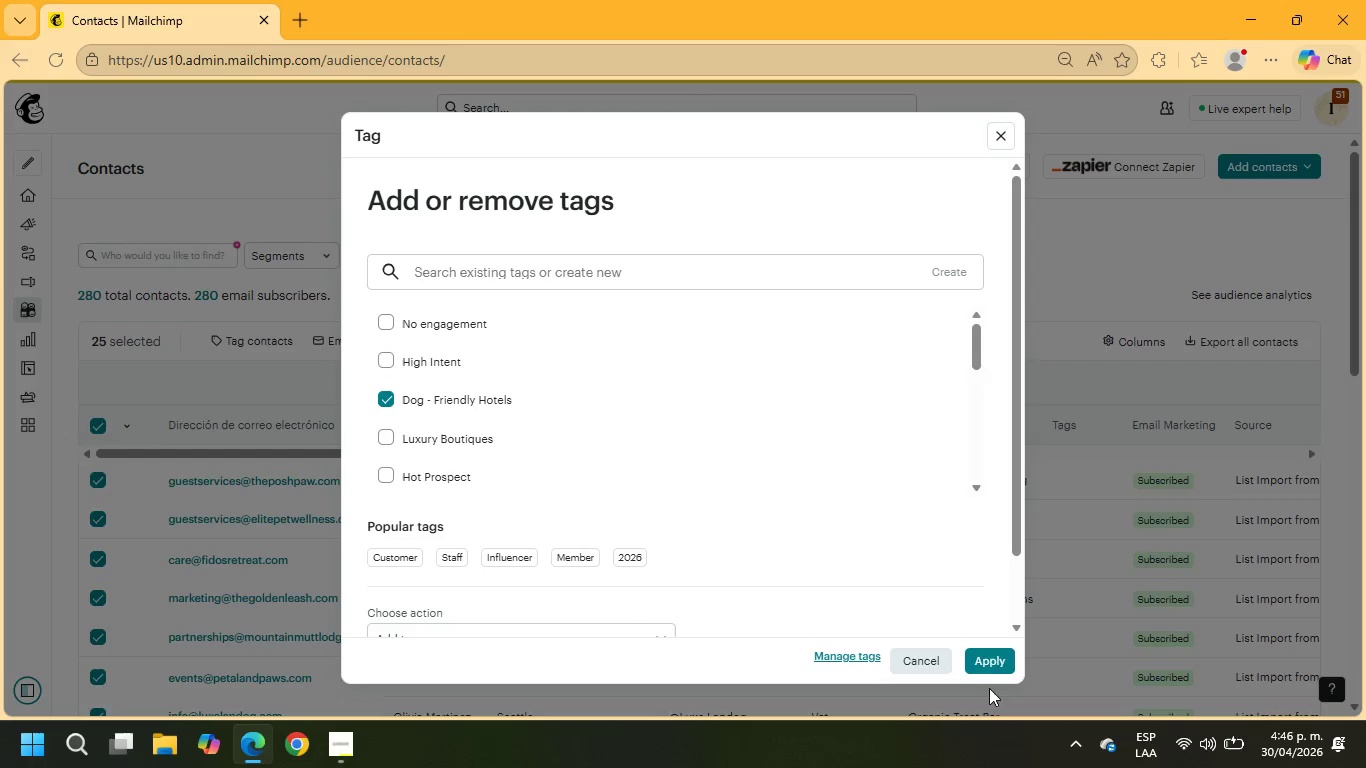 
left_click([986, 659])
 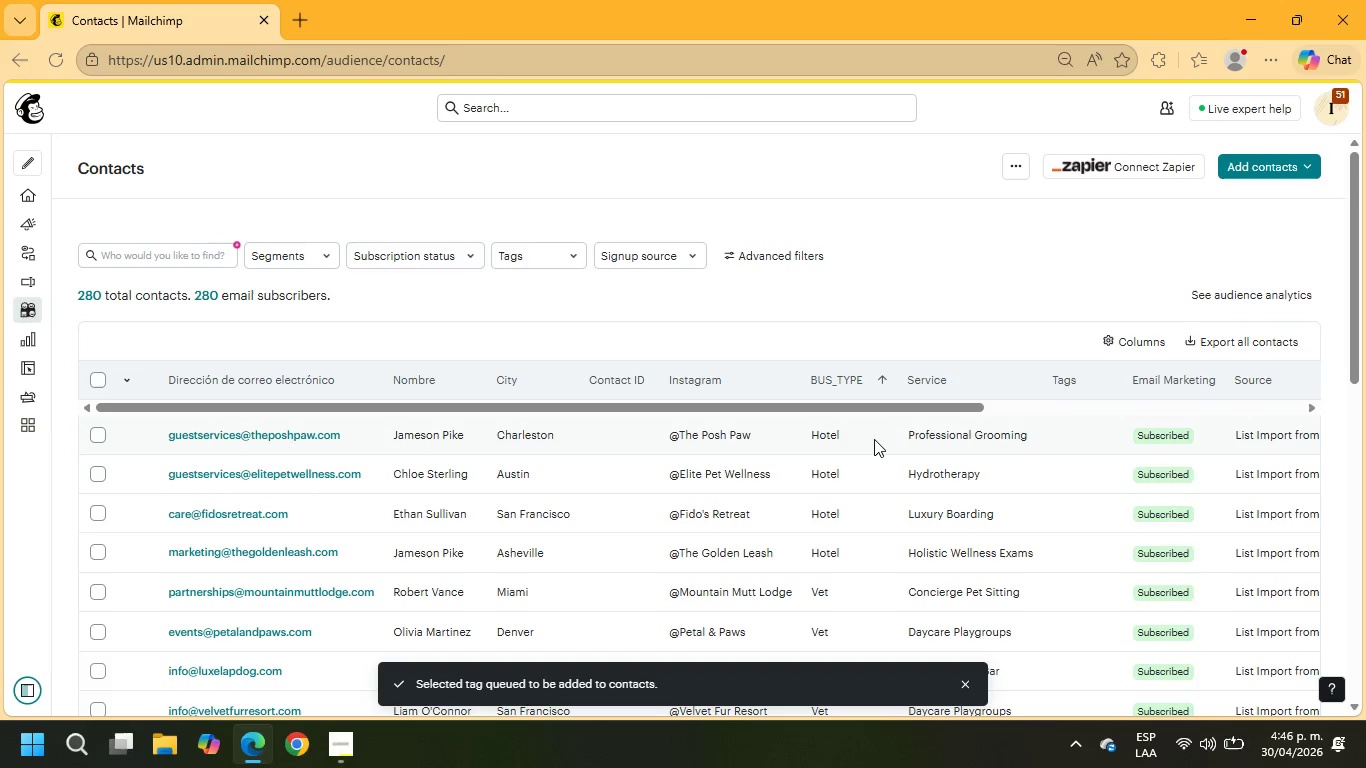 
wait(6.25)
 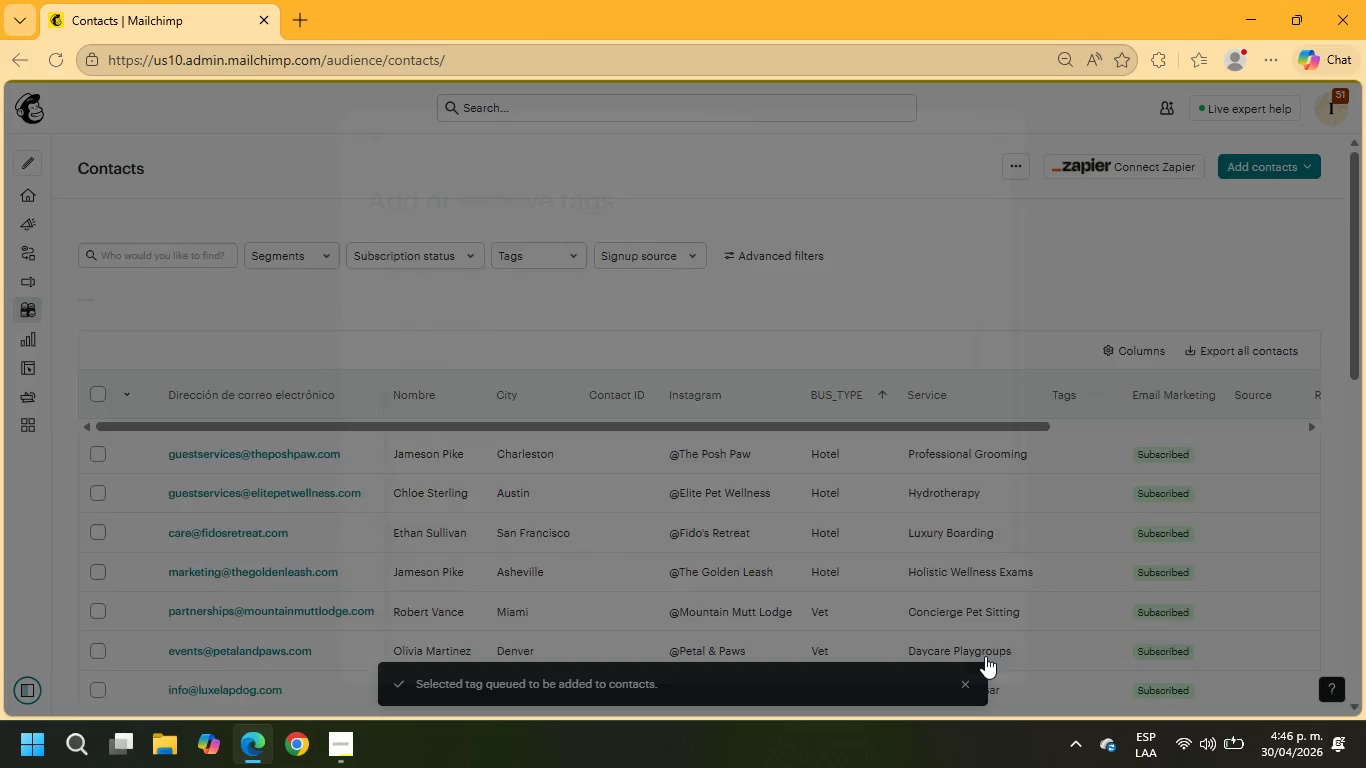 
left_click([94, 378])
 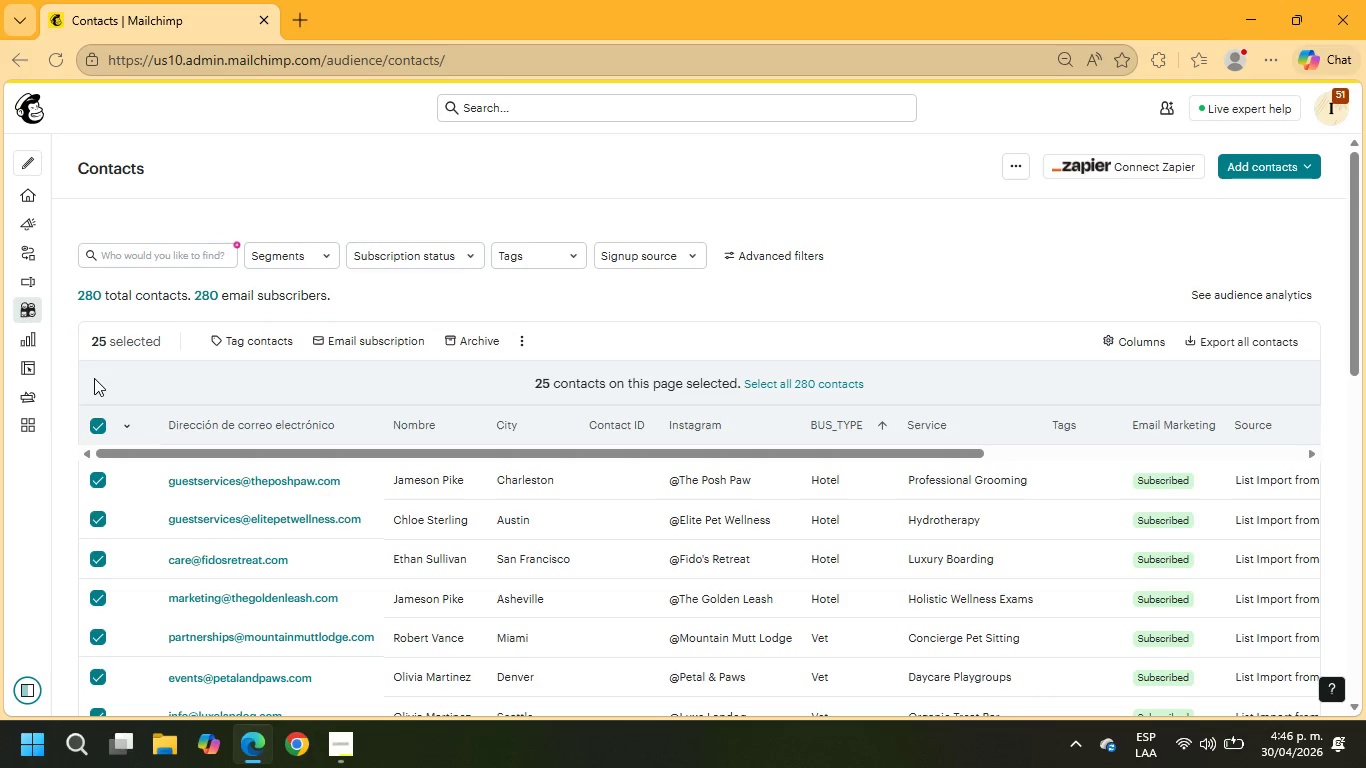 
scroll: coordinate [662, 585], scroll_direction: down, amount: 12.0
 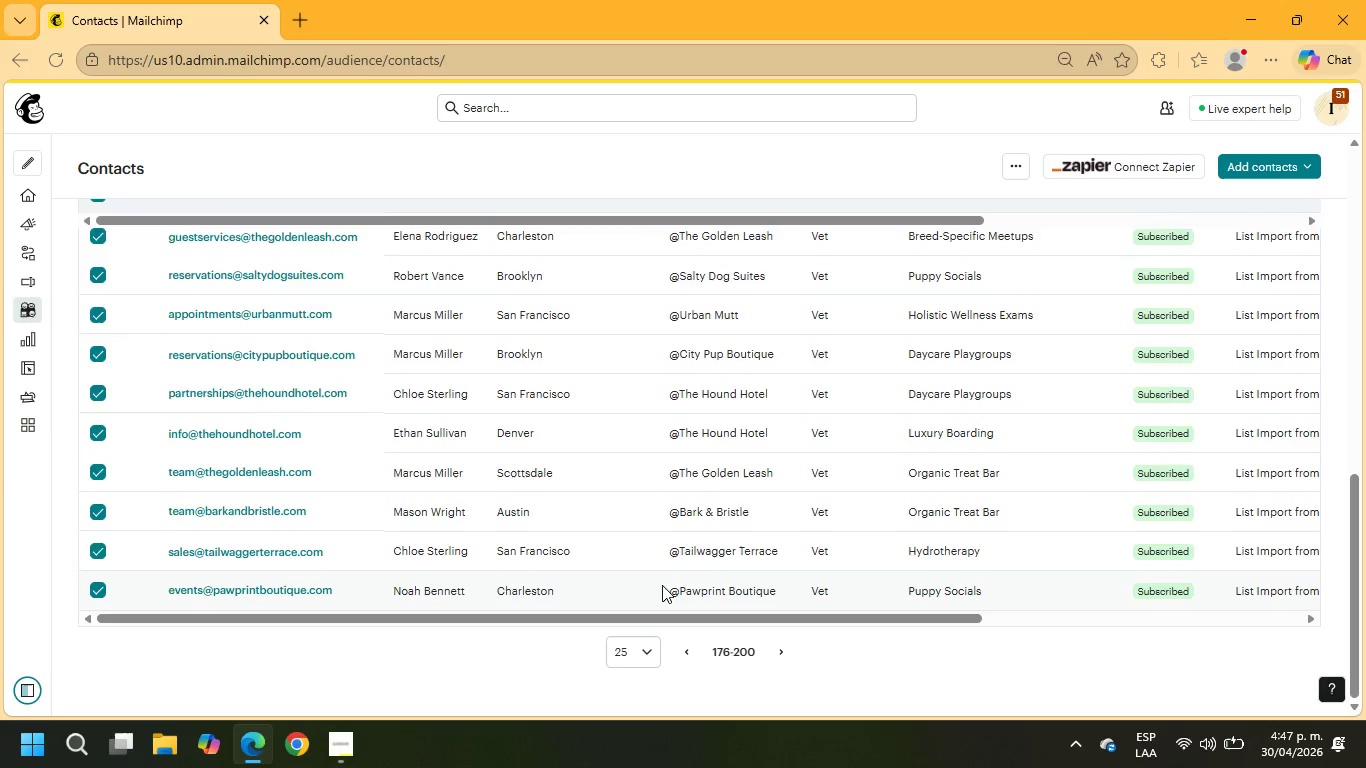 
scroll: coordinate [662, 585], scroll_direction: up, amount: 1.0
 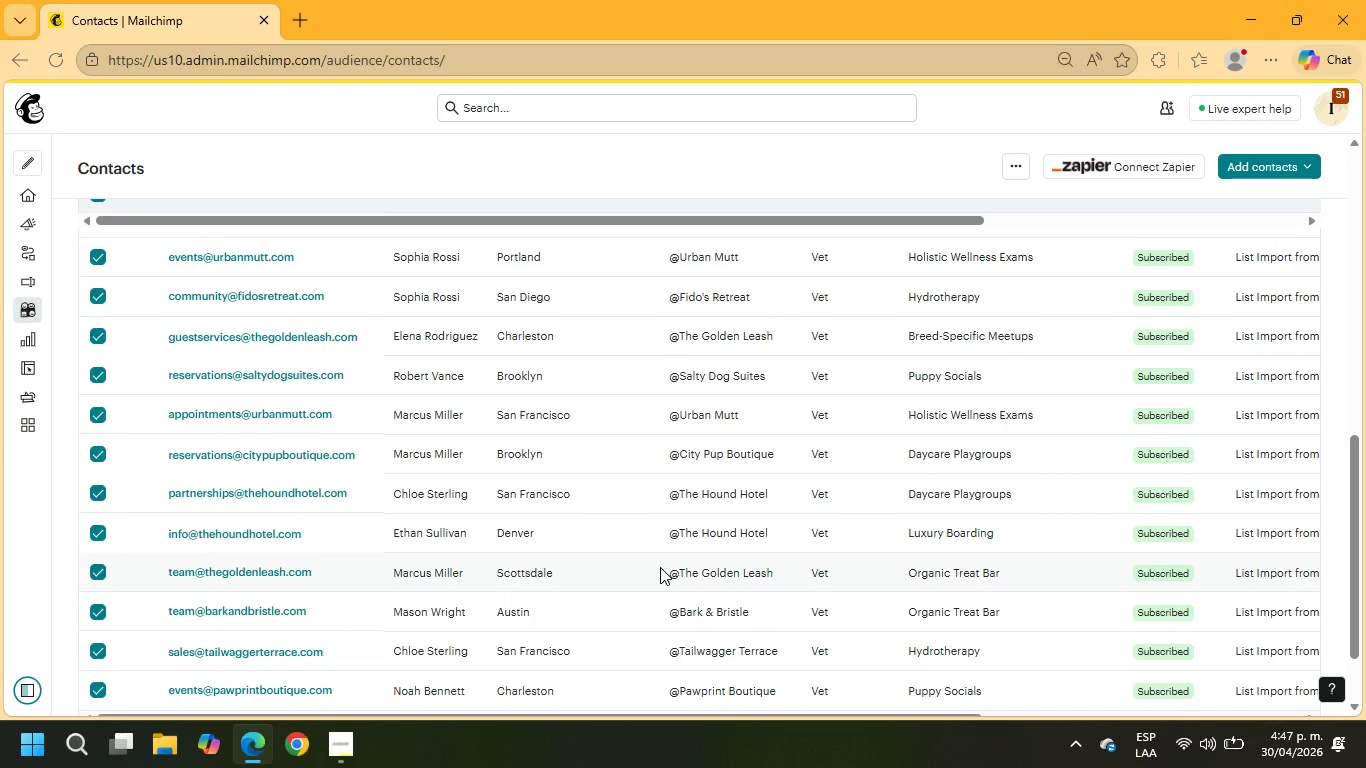 
wait(13.96)
 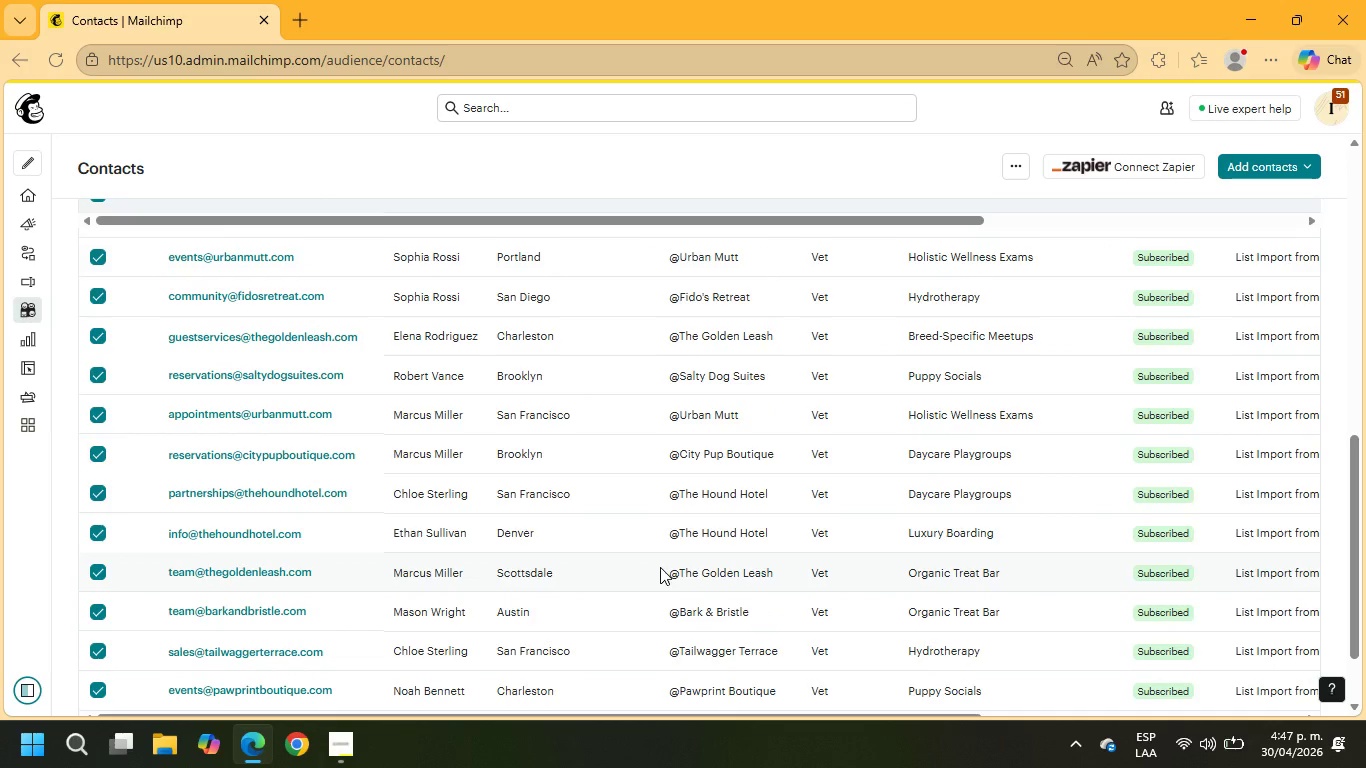 
scroll: coordinate [624, 563], scroll_direction: up, amount: 5.0
 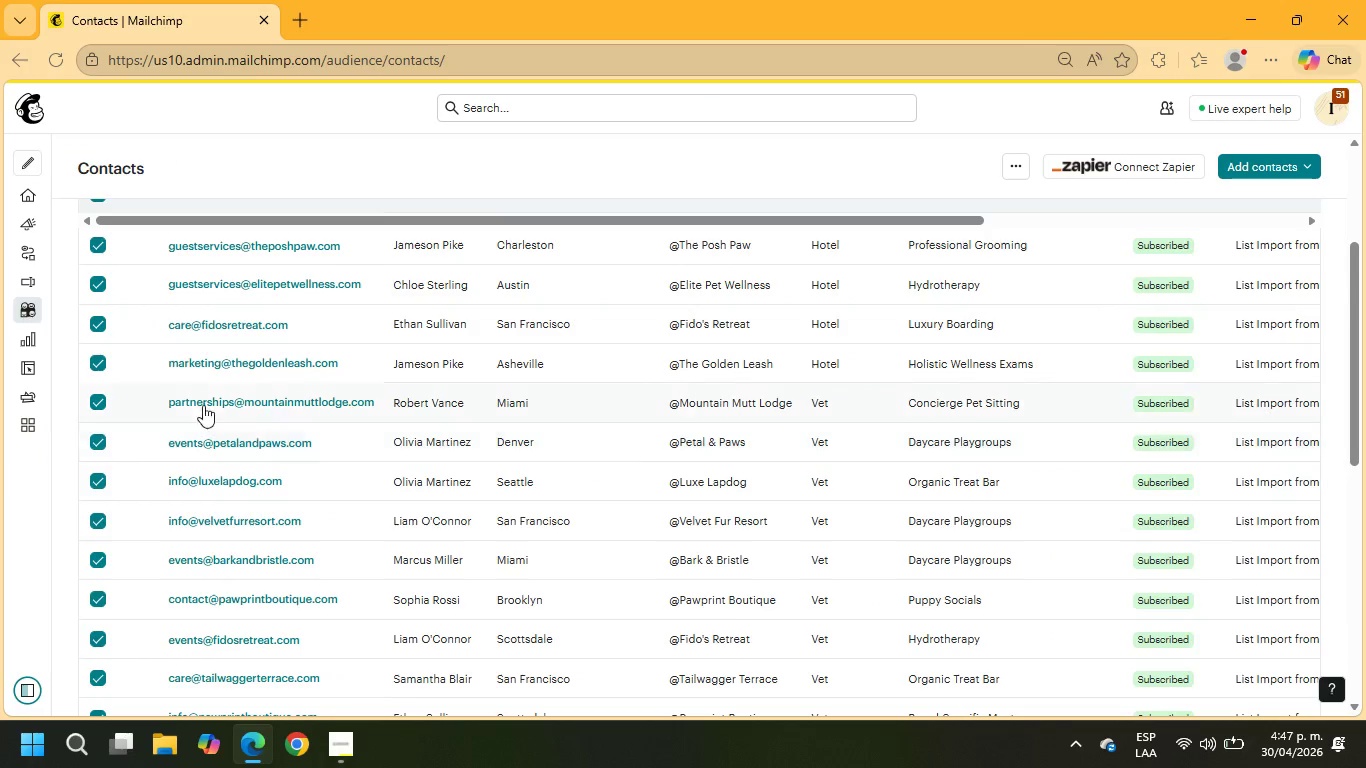 
left_click([98, 396])
 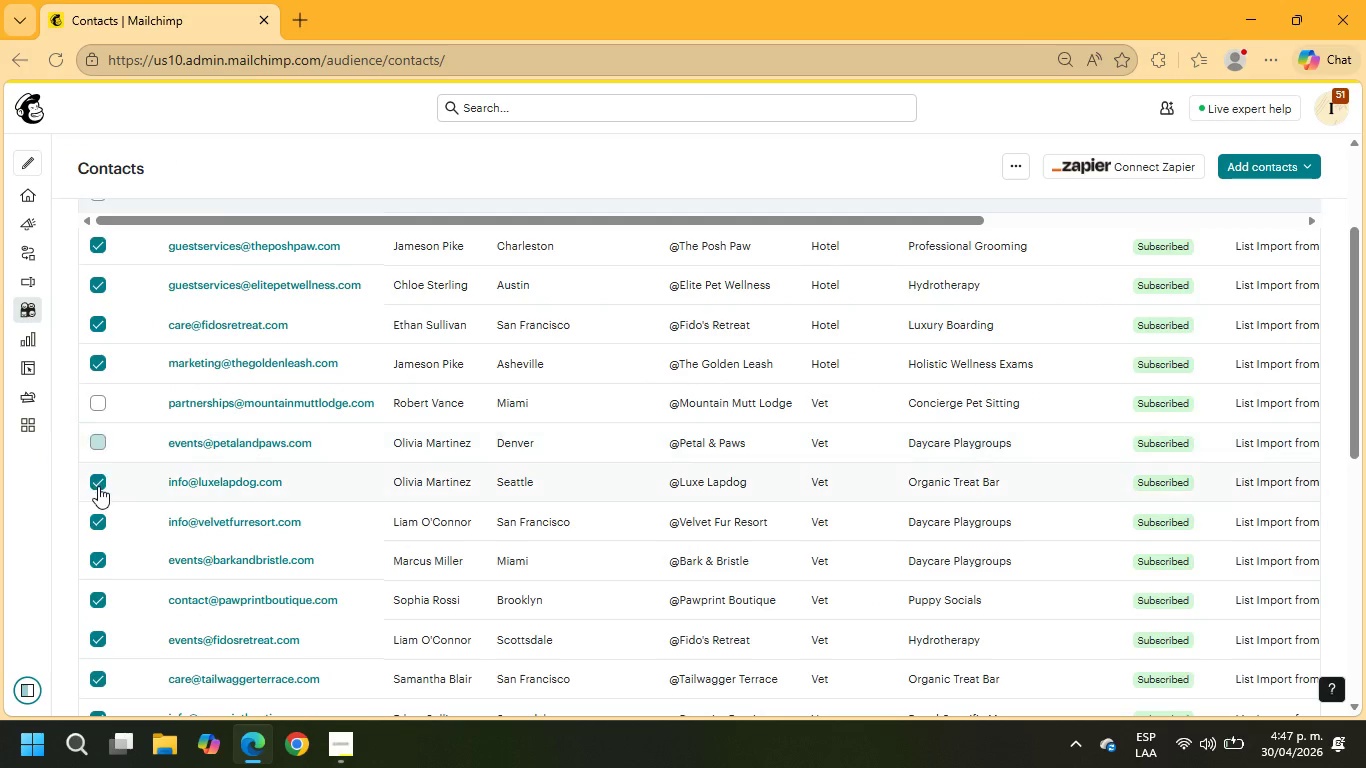 
left_click([98, 486])
 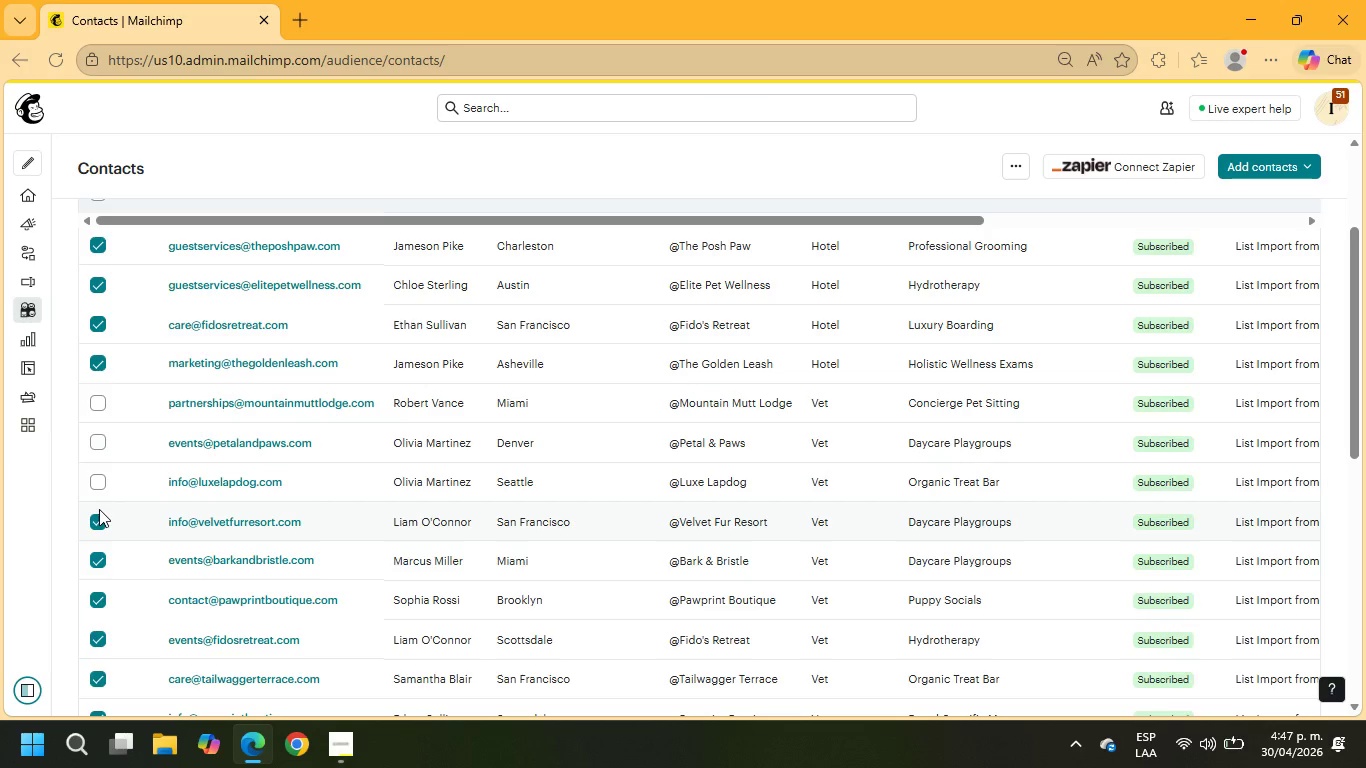 
left_click([105, 561])
 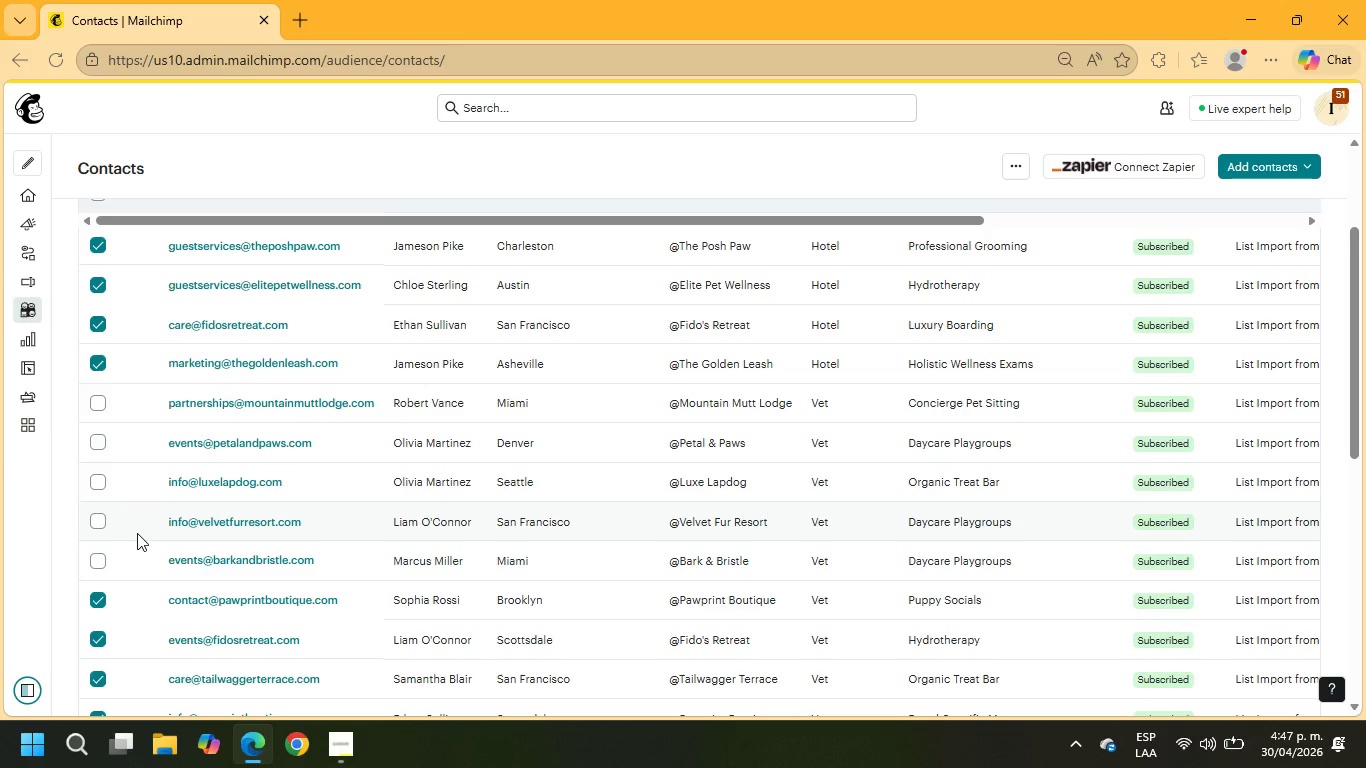 
wait(8.75)
 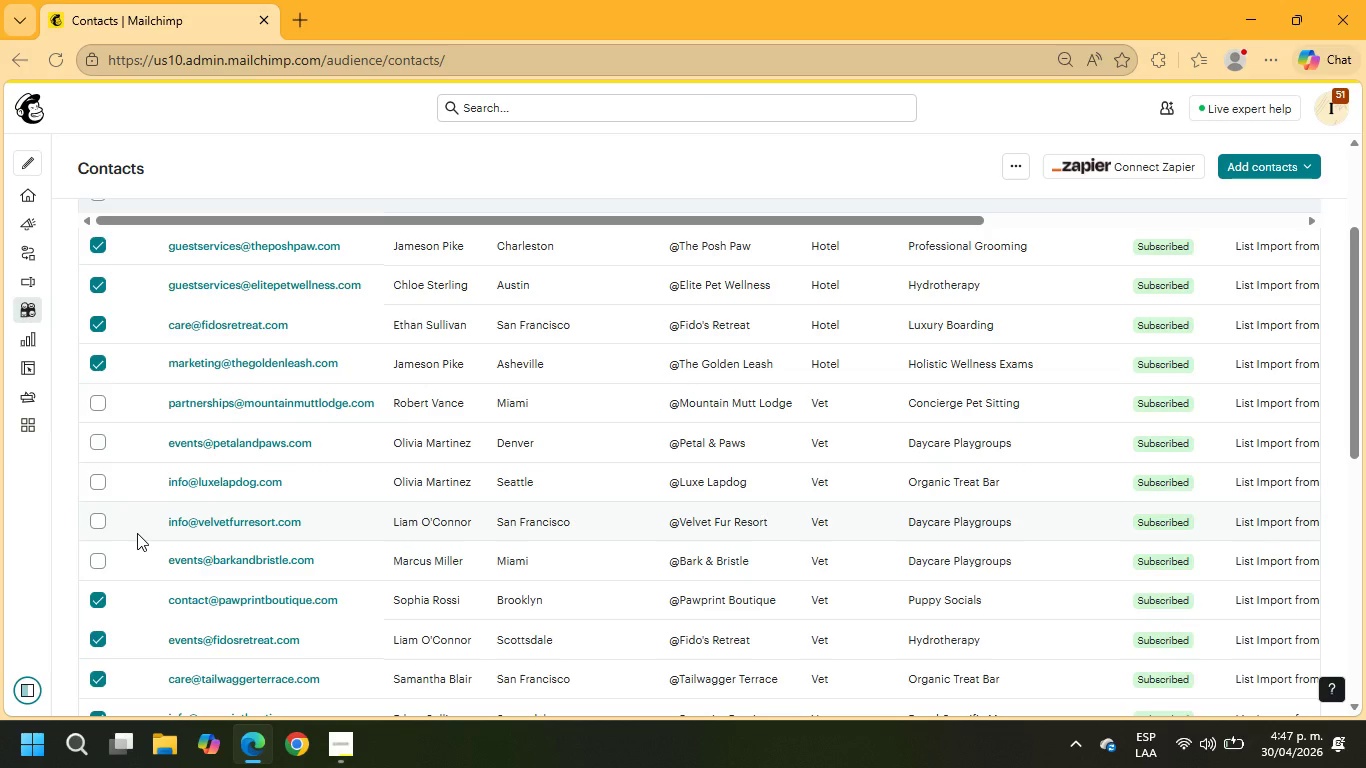 
scroll: coordinate [90, 535], scroll_direction: down, amount: 2.0
 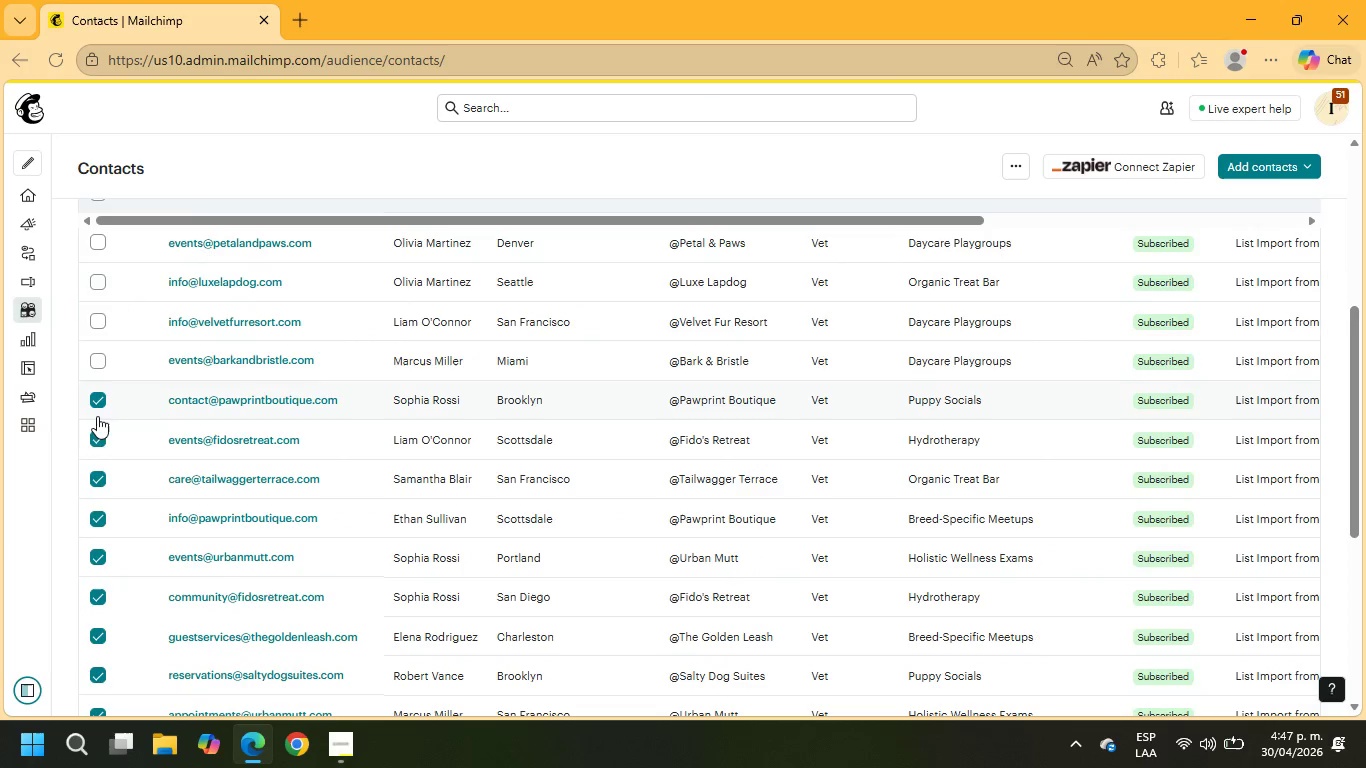 
double_click([97, 433])
 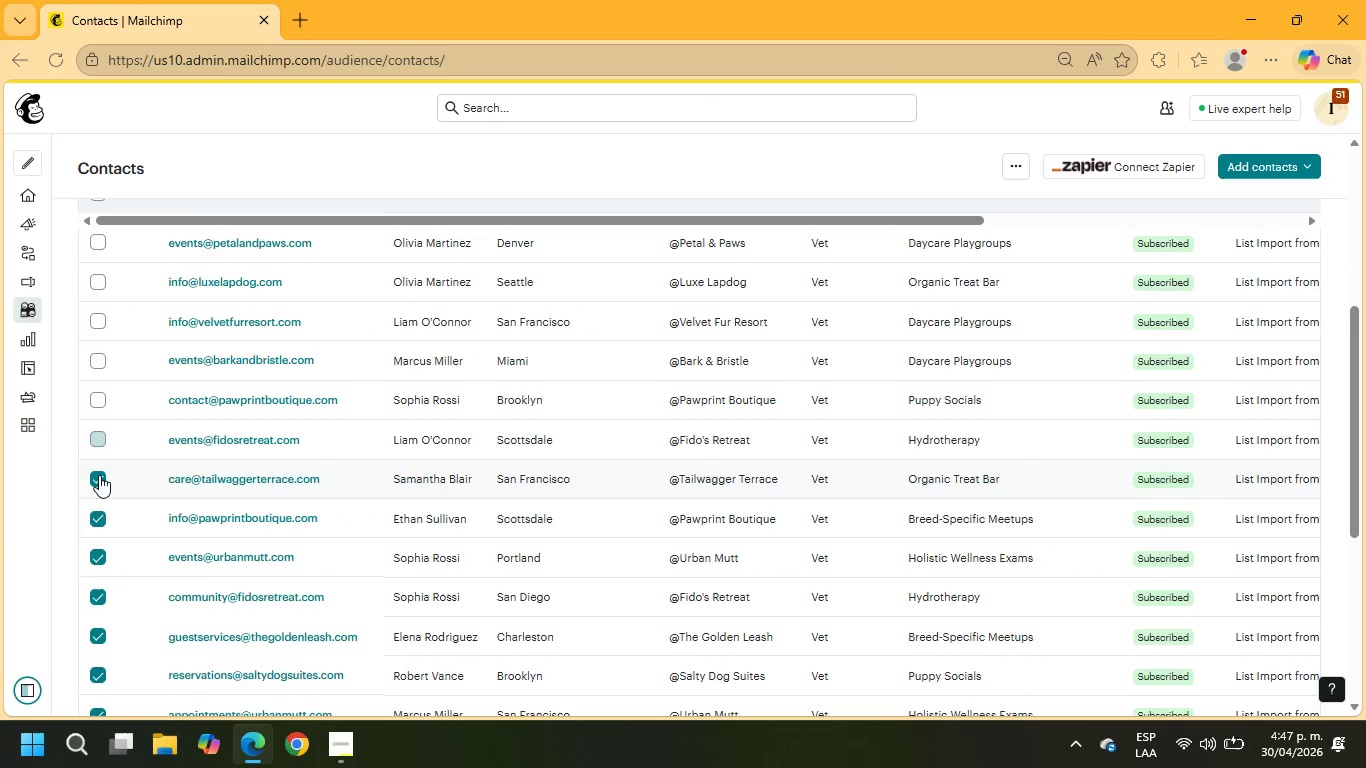 
left_click([99, 479])
 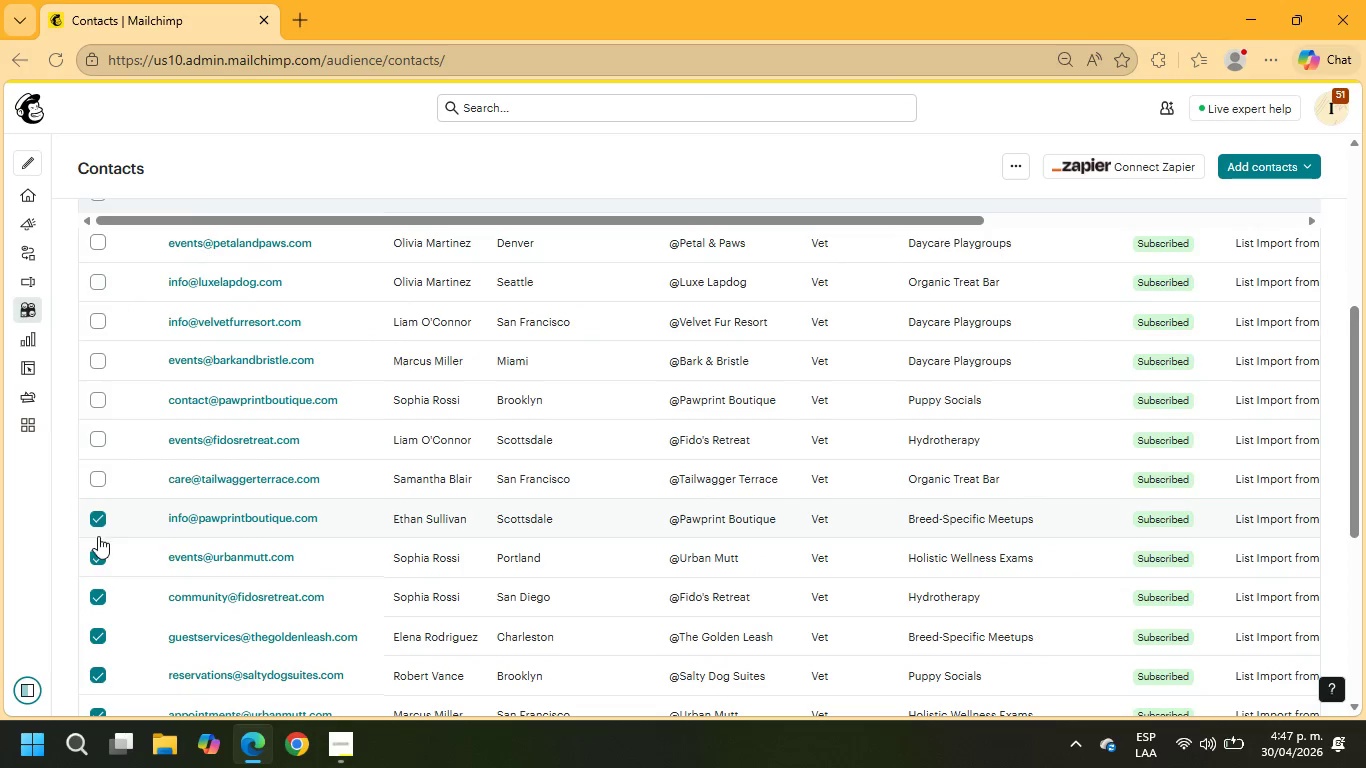 
left_click([95, 556])
 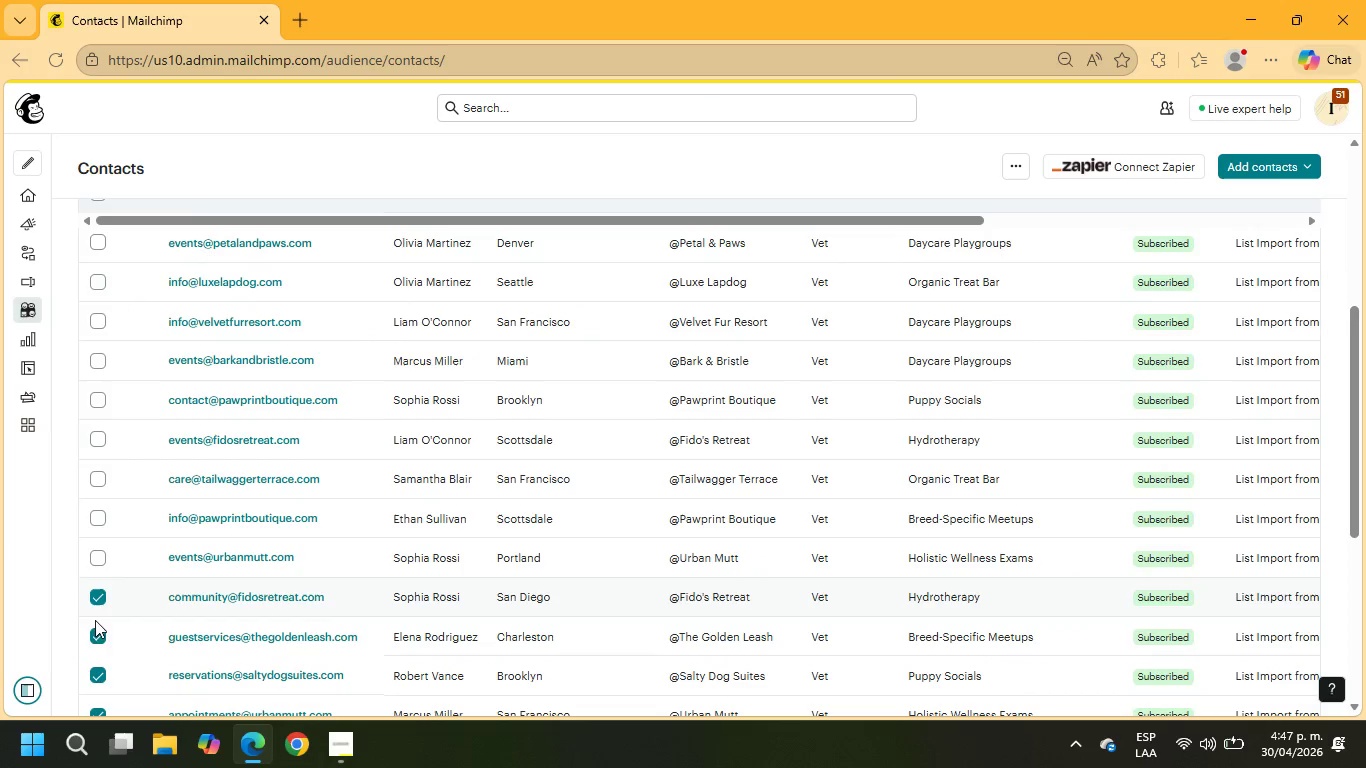 
left_click([95, 634])
 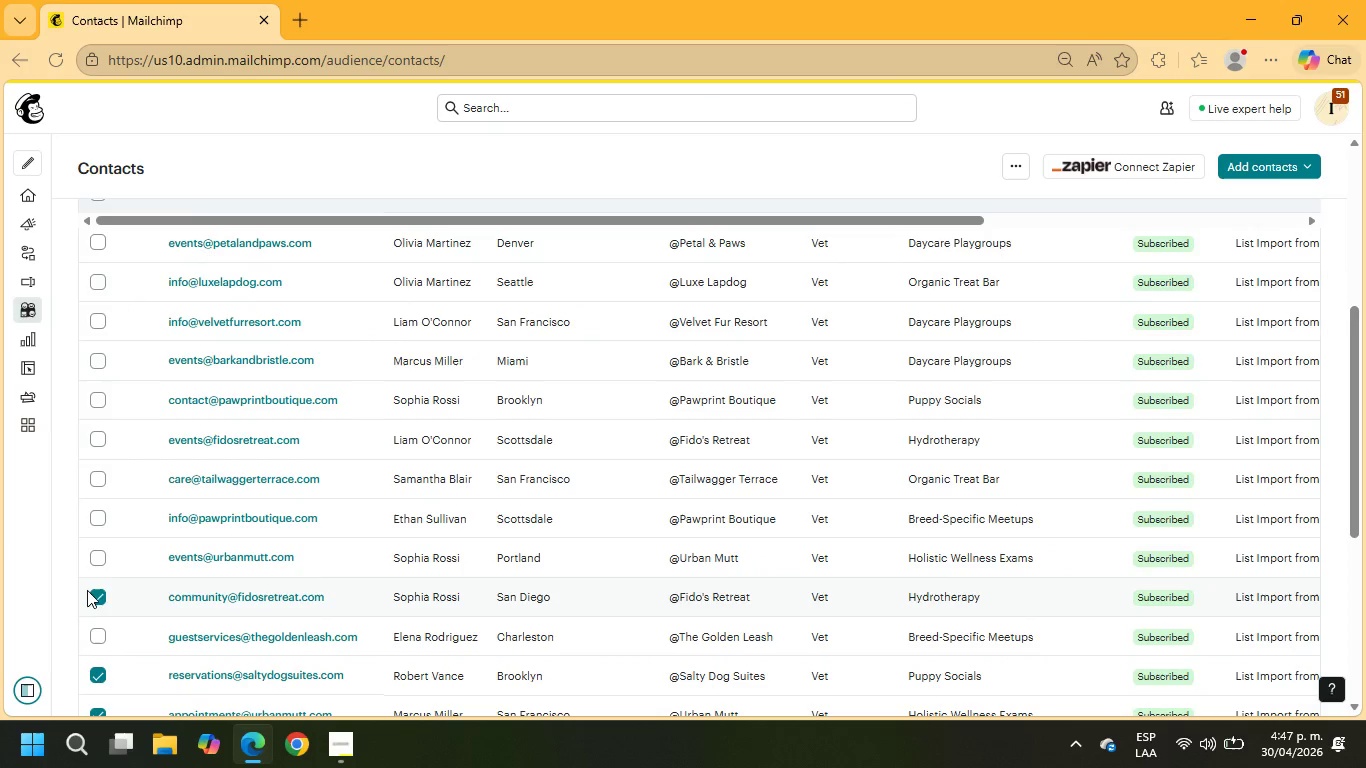 
left_click([102, 600])
 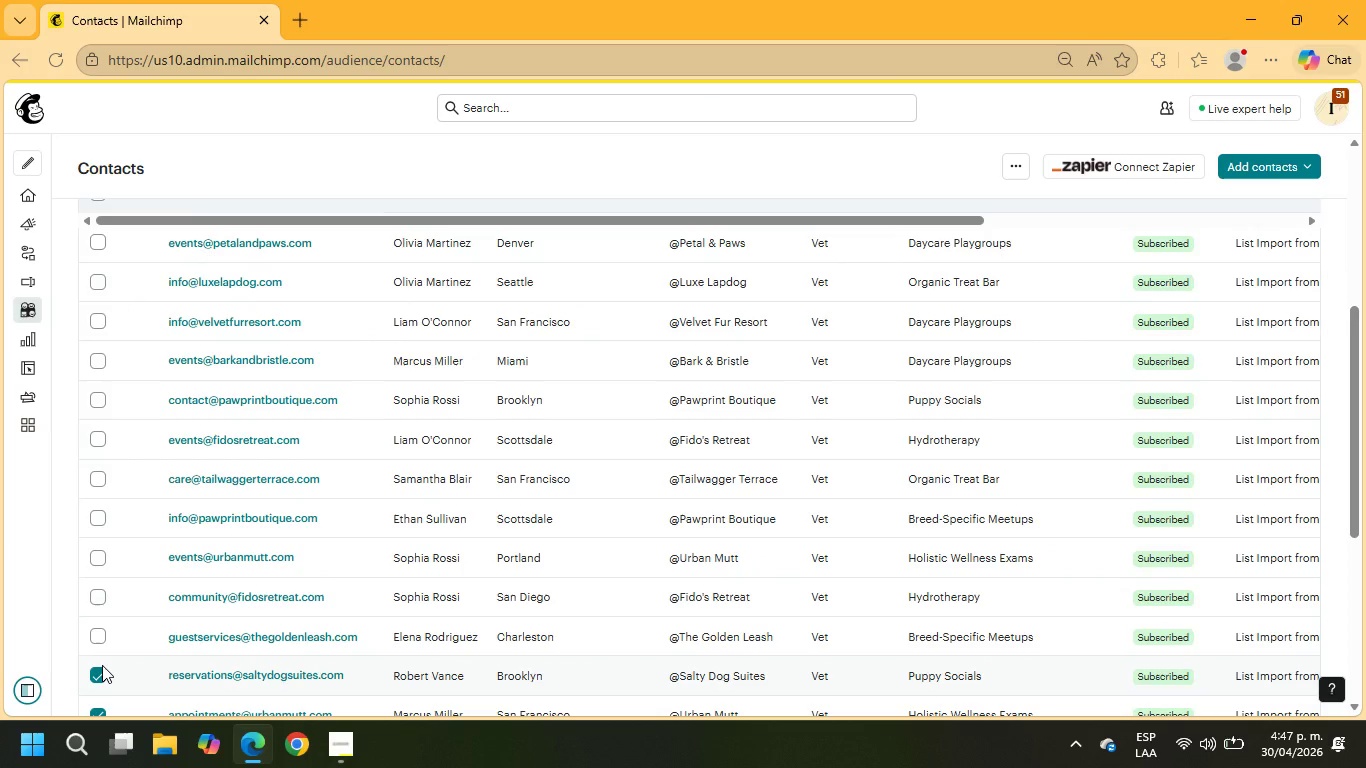 
scroll: coordinate [92, 657], scroll_direction: down, amount: 3.0
 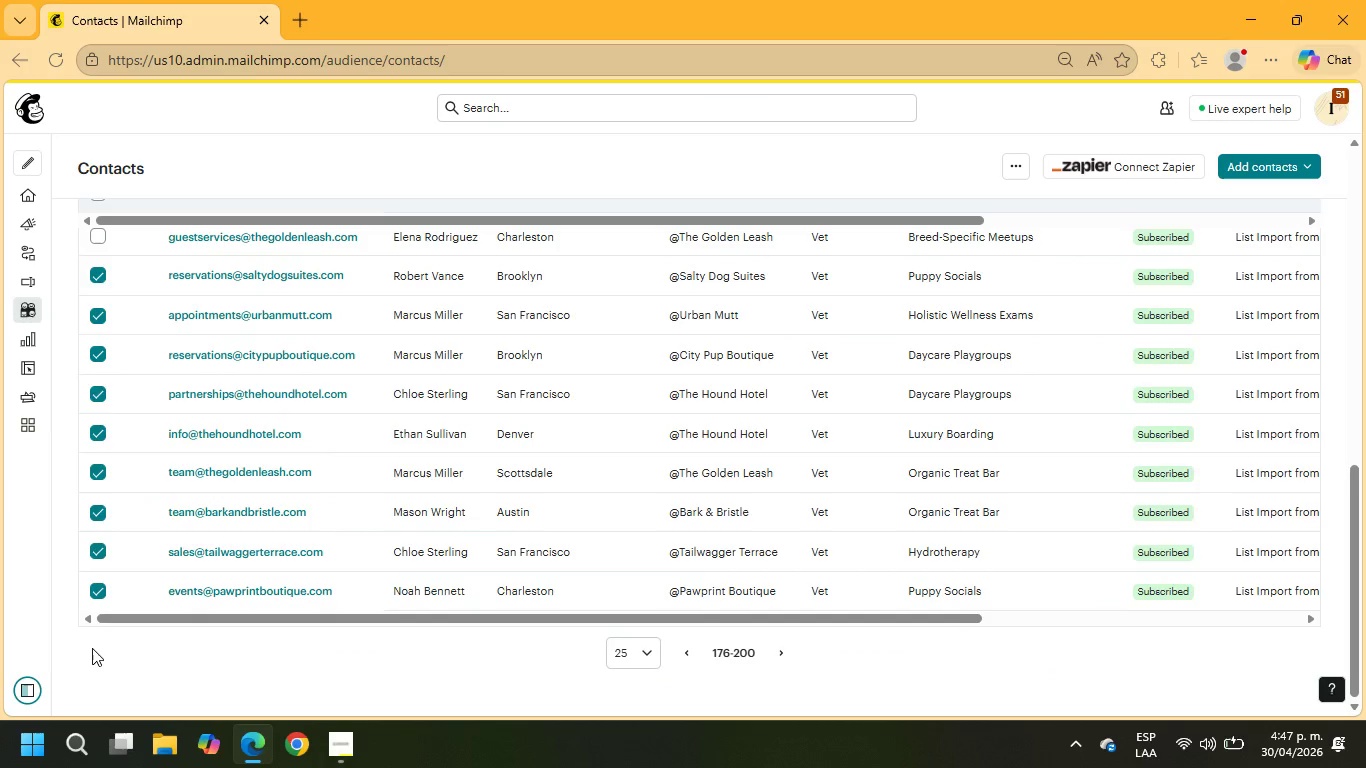 
wait(5.67)
 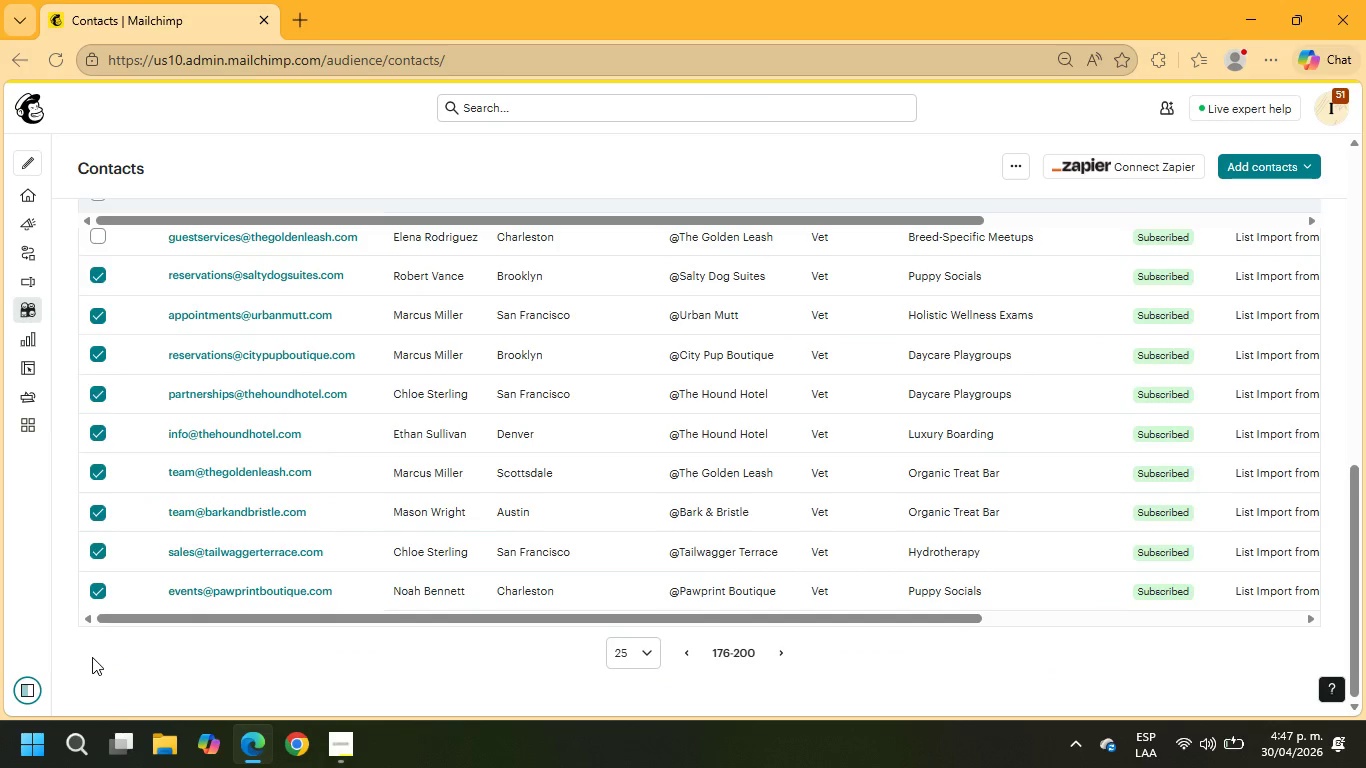 
scroll: coordinate [268, 280], scroll_direction: up, amount: 2.0
 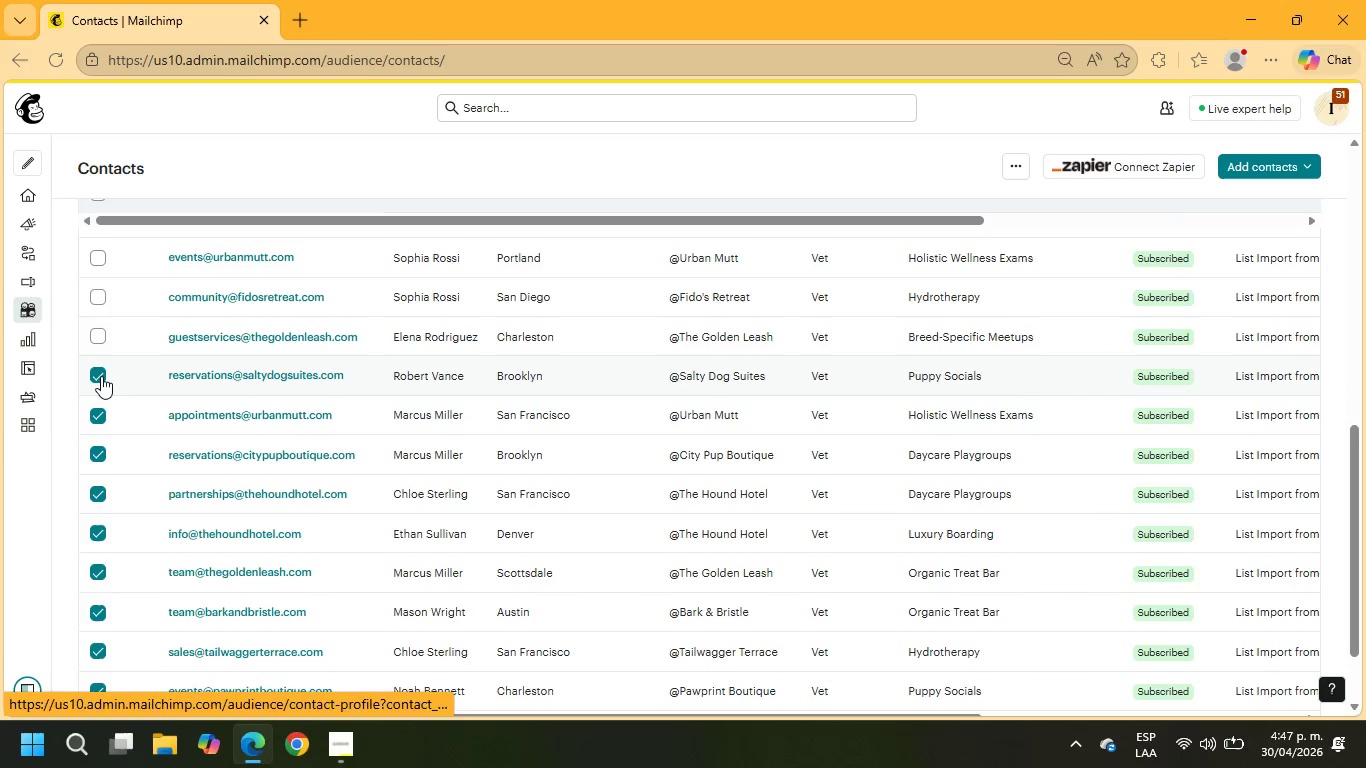 
left_click([101, 376])
 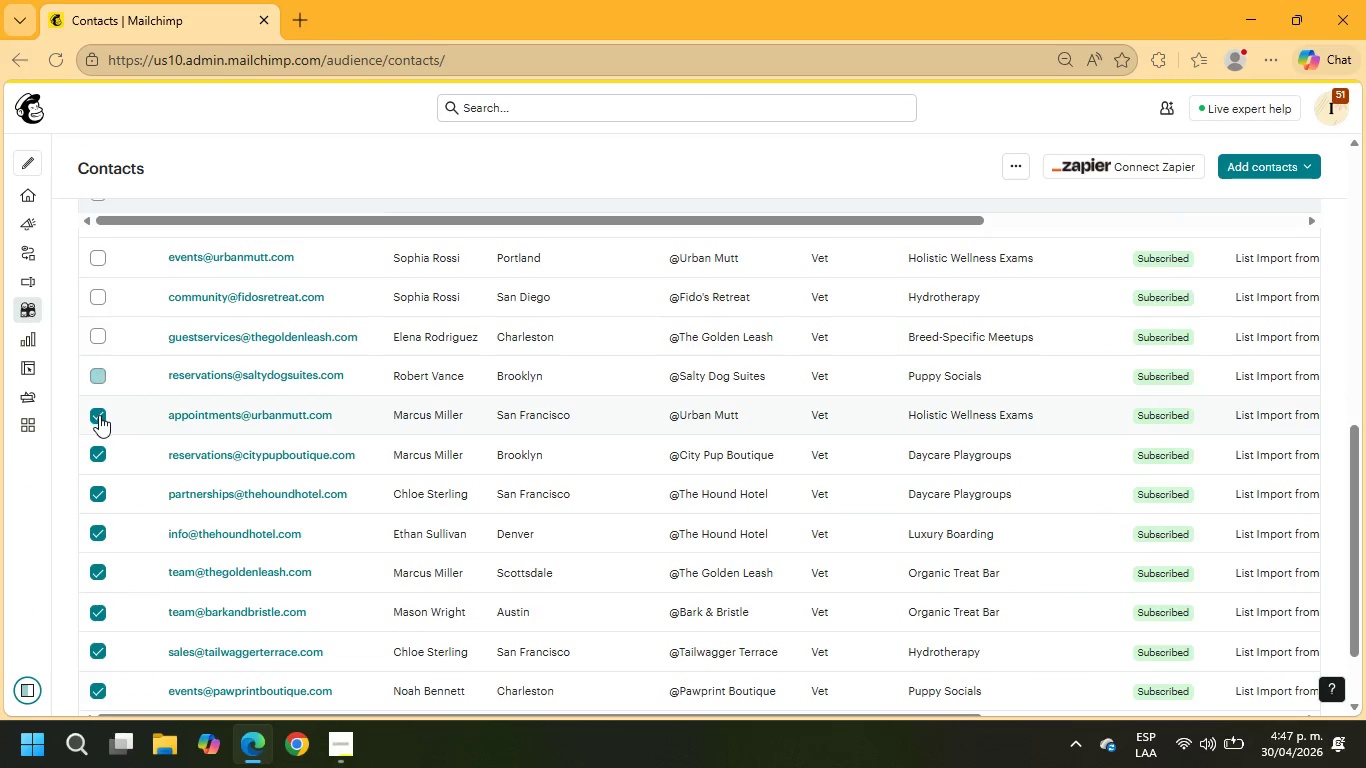 
left_click([99, 415])
 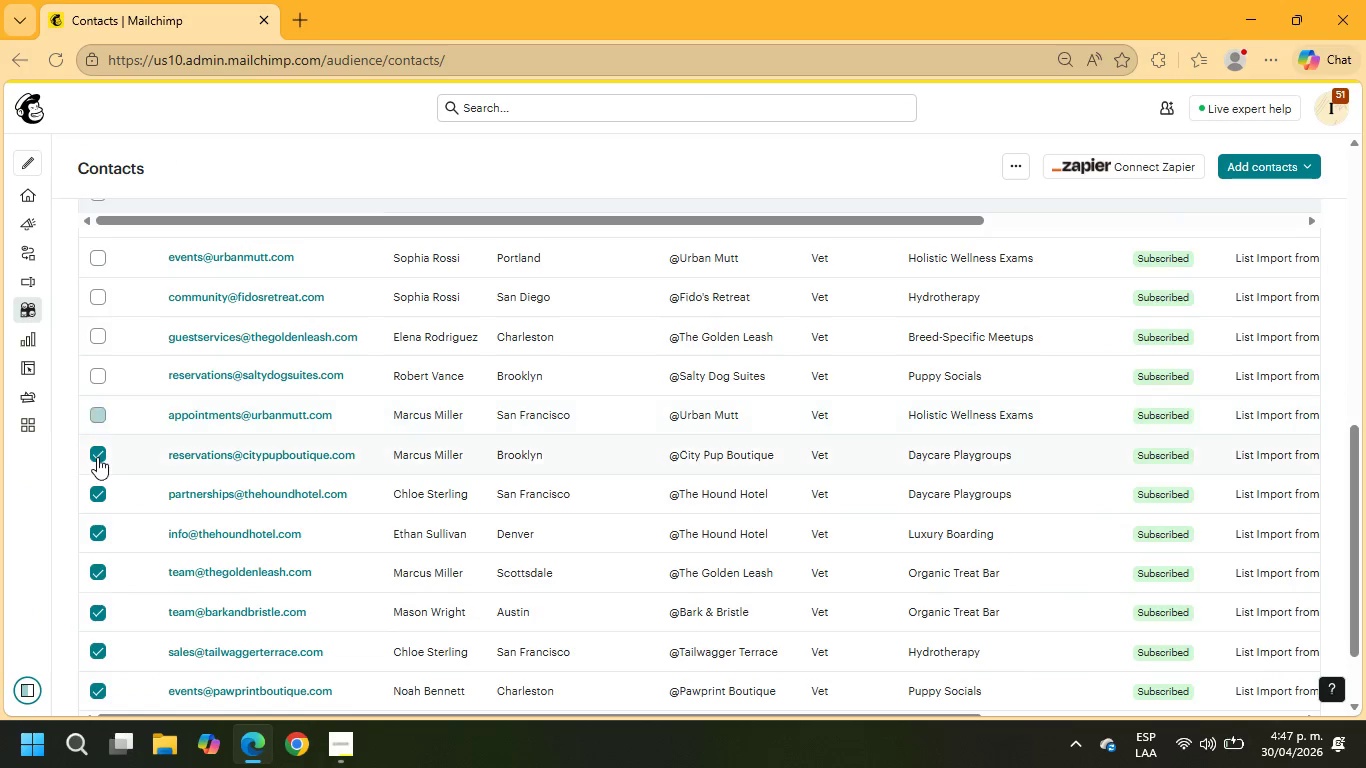 
left_click([97, 457])
 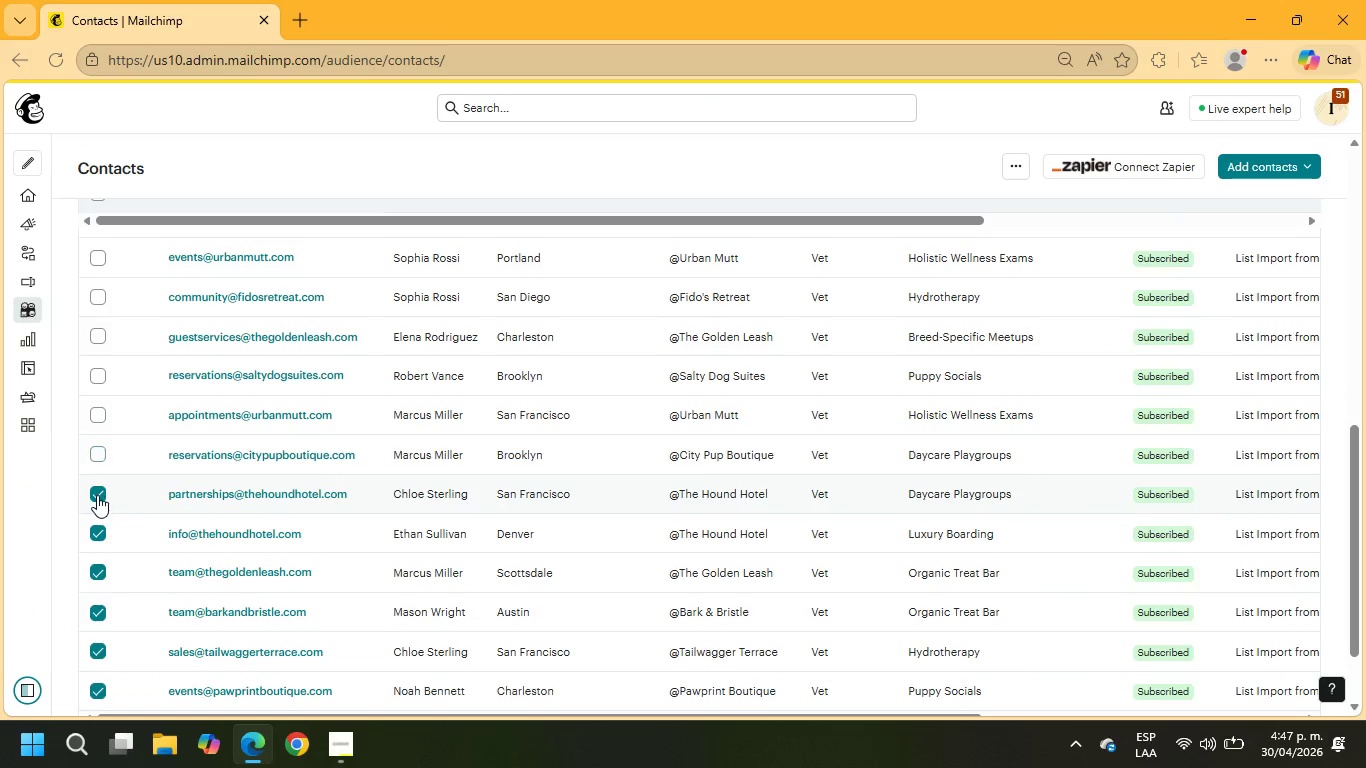 
left_click([97, 495])
 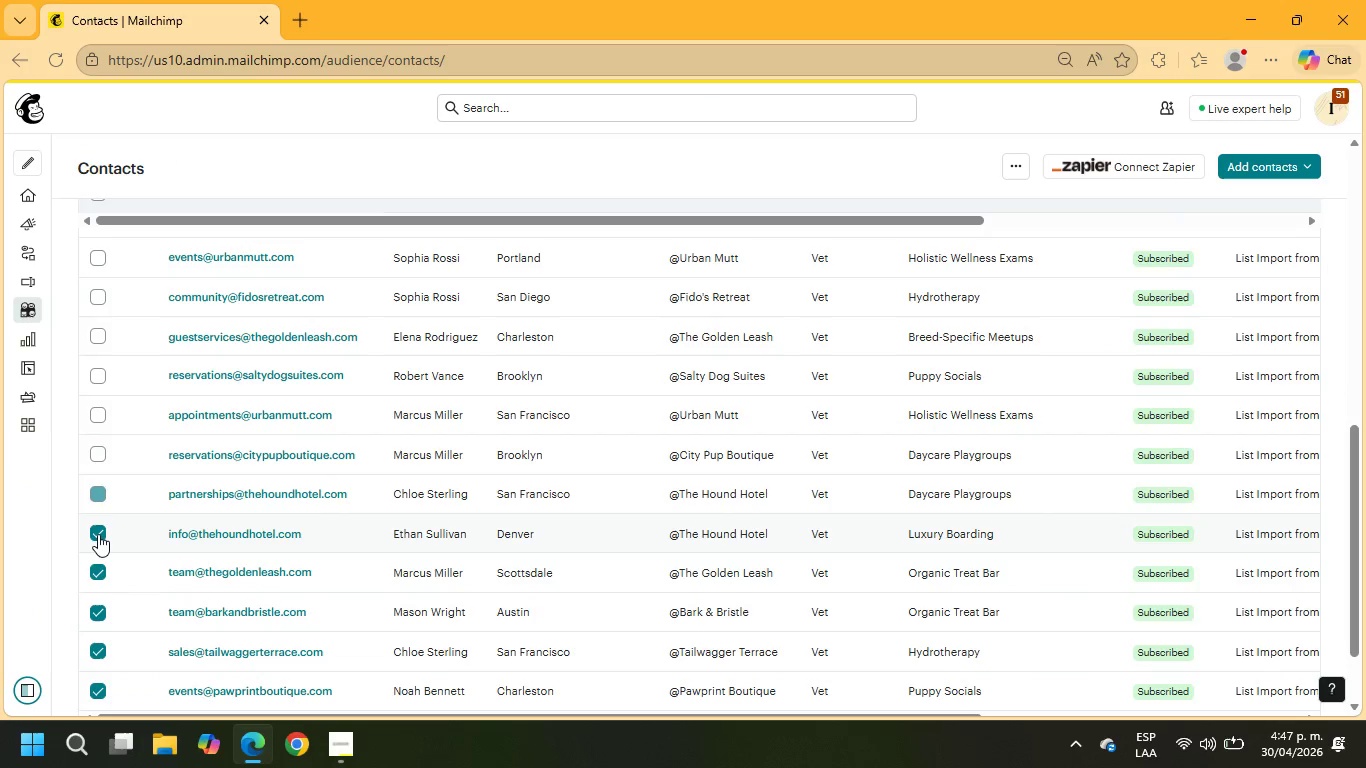 
left_click([98, 534])
 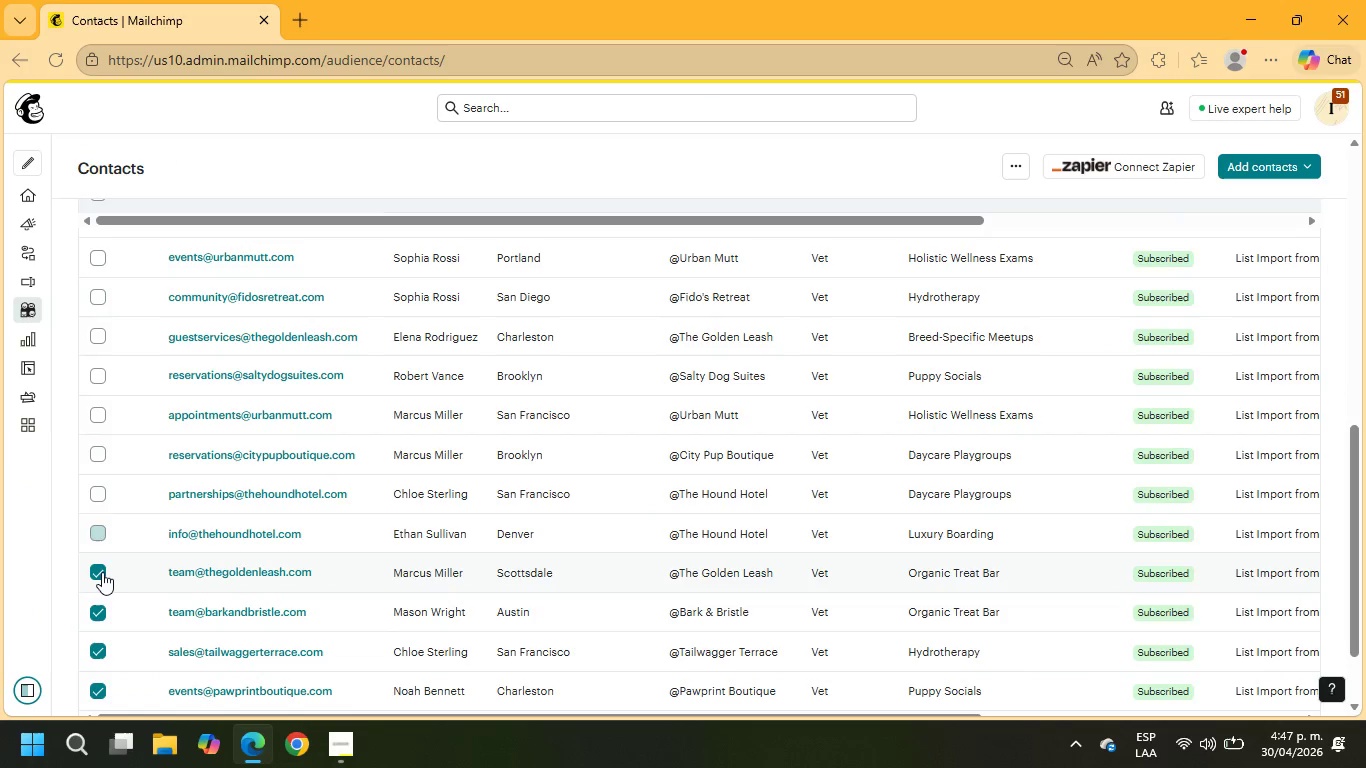 
left_click([102, 573])
 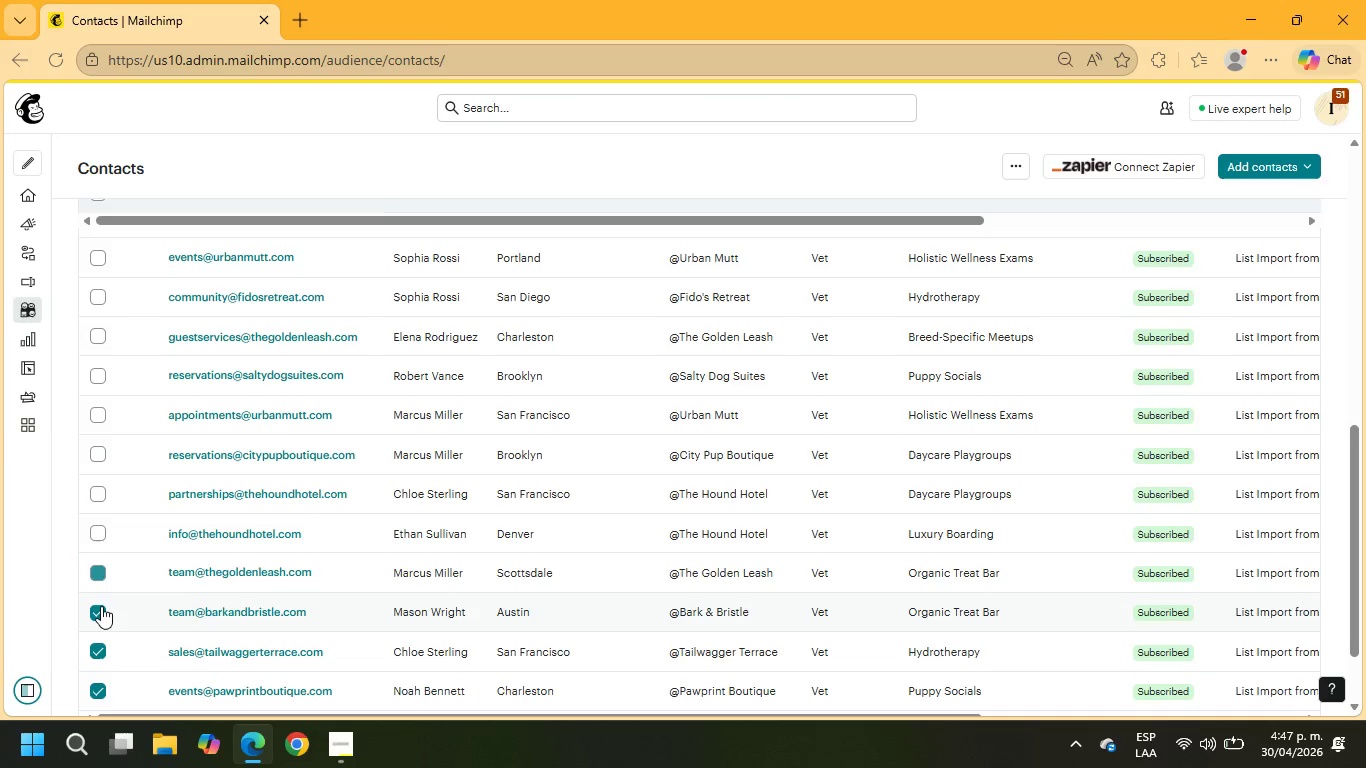 
left_click([101, 606])
 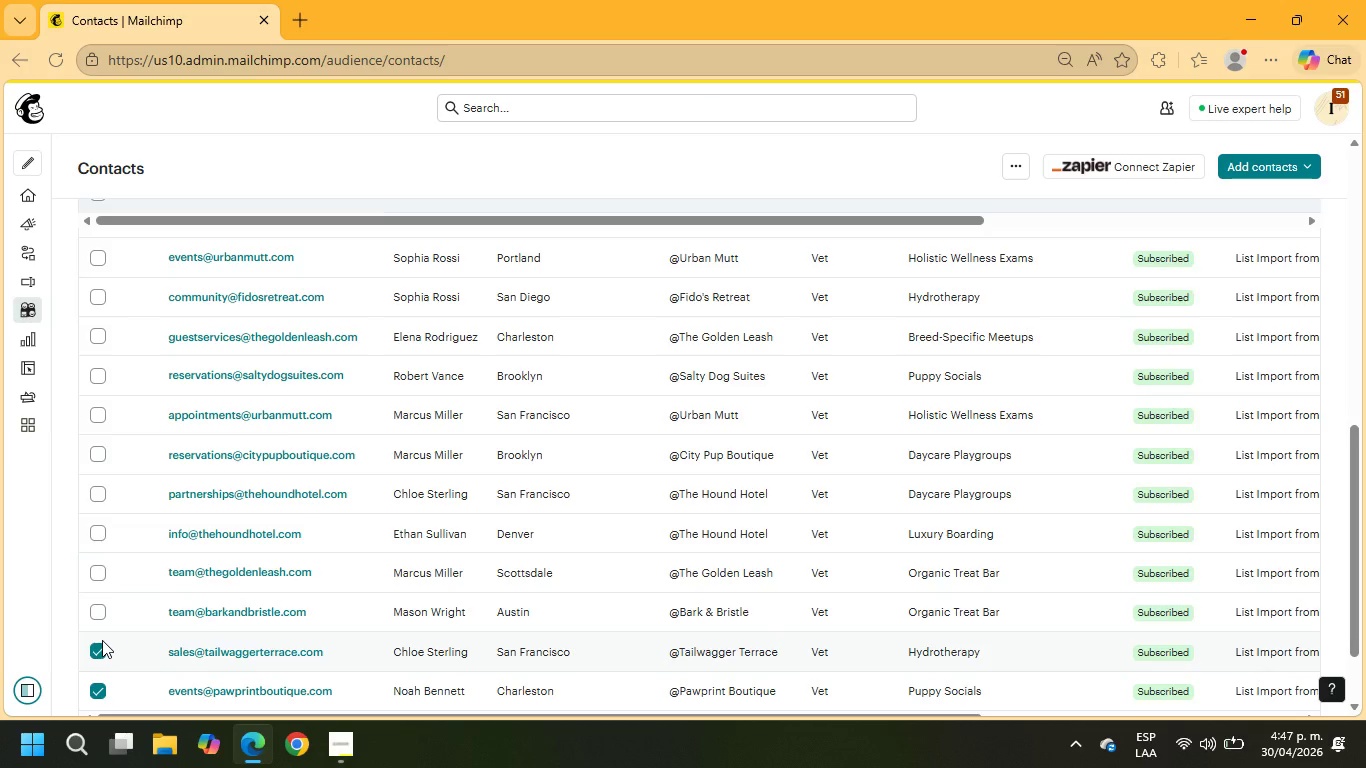 
left_click([102, 640])
 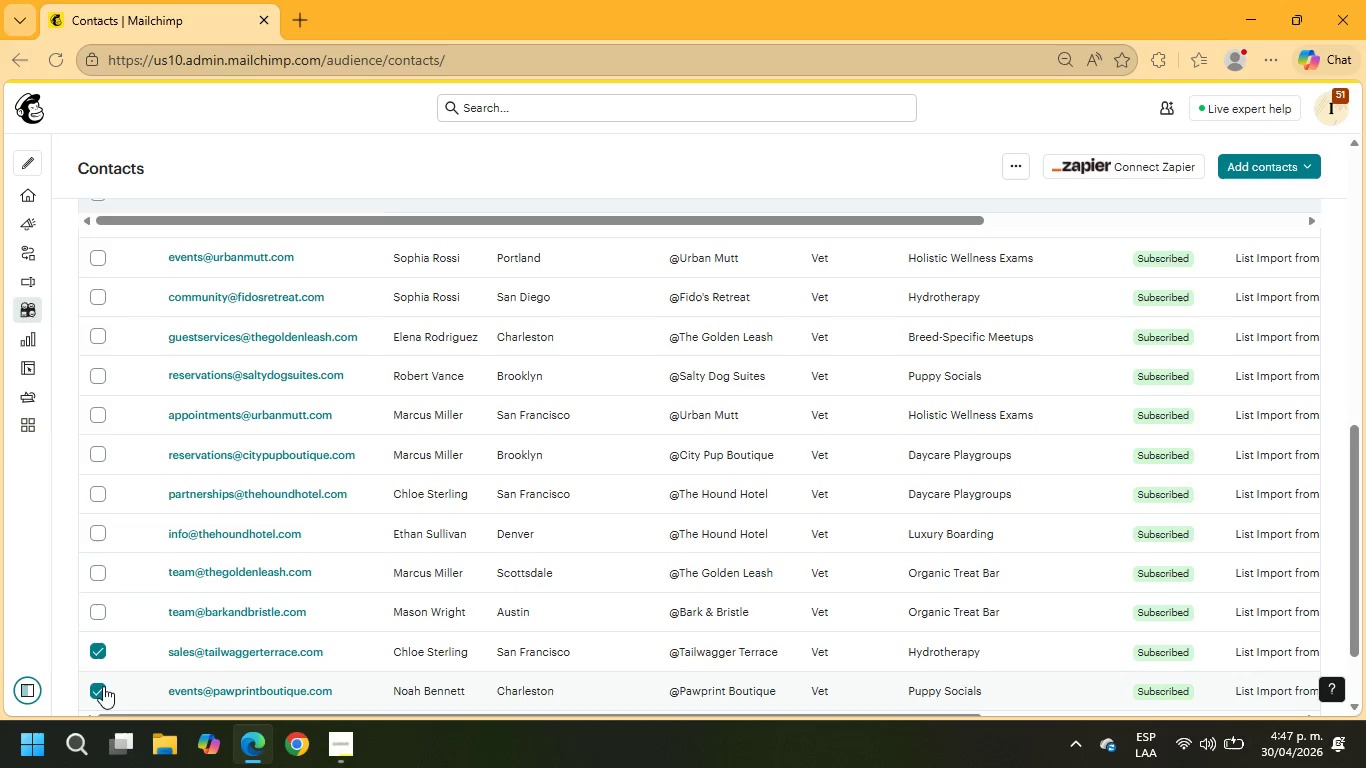 
left_click([103, 688])
 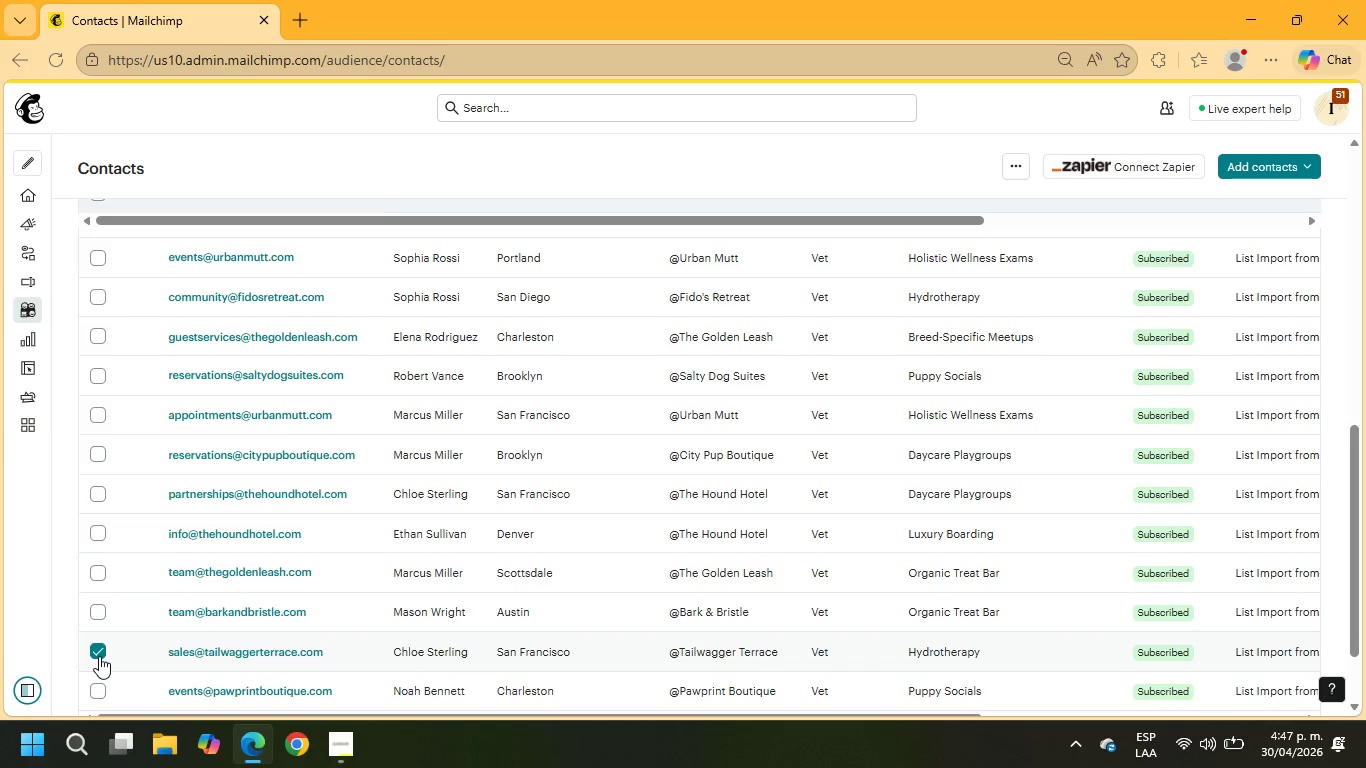 
left_click([99, 655])
 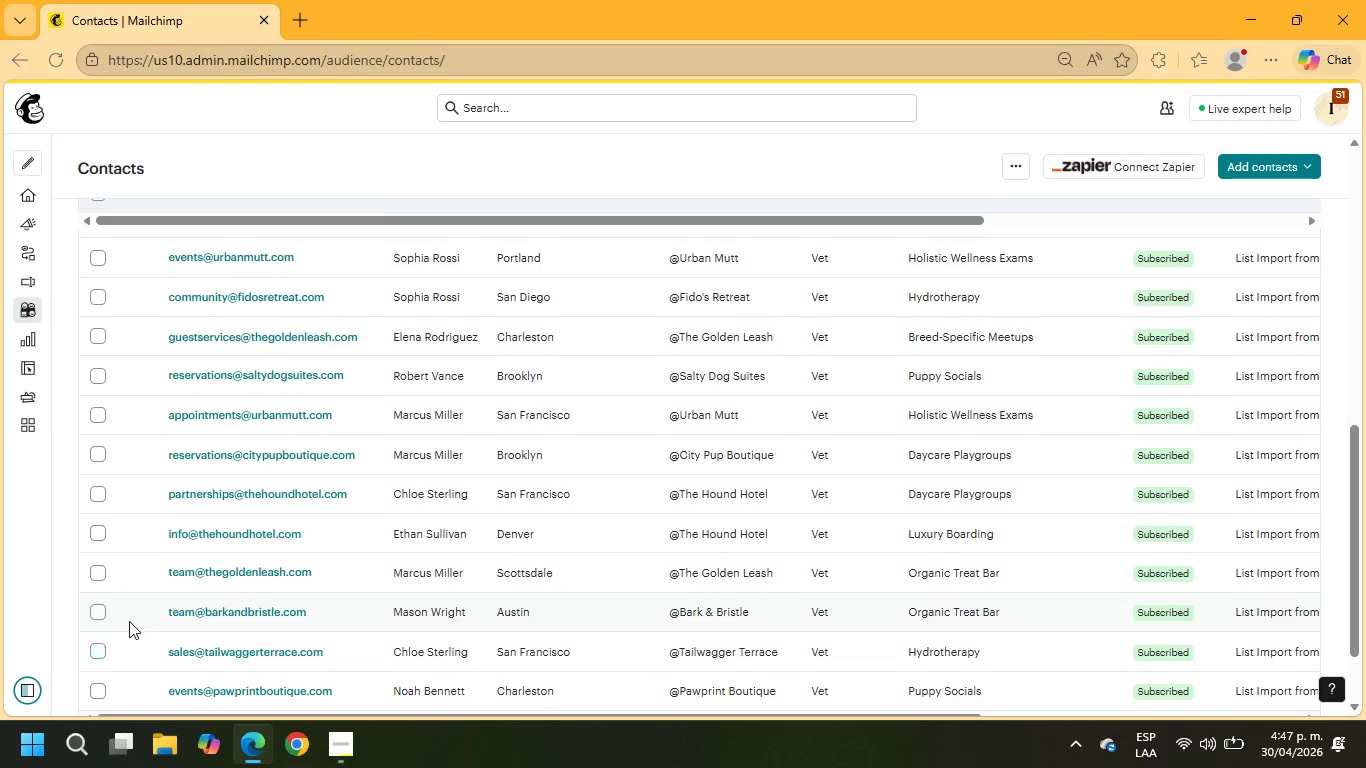 
scroll: coordinate [128, 623], scroll_direction: down, amount: 3.0
 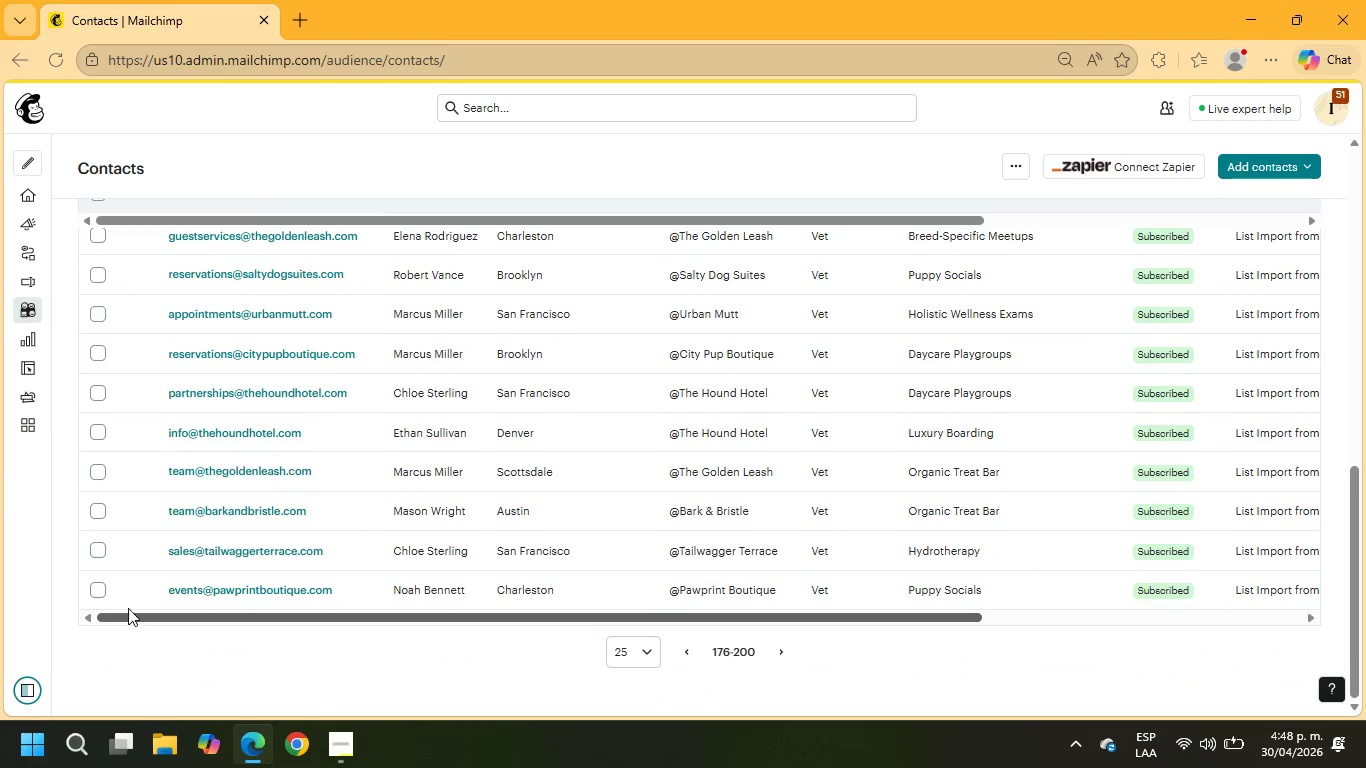 
scroll: coordinate [125, 591], scroll_direction: up, amount: 8.0
 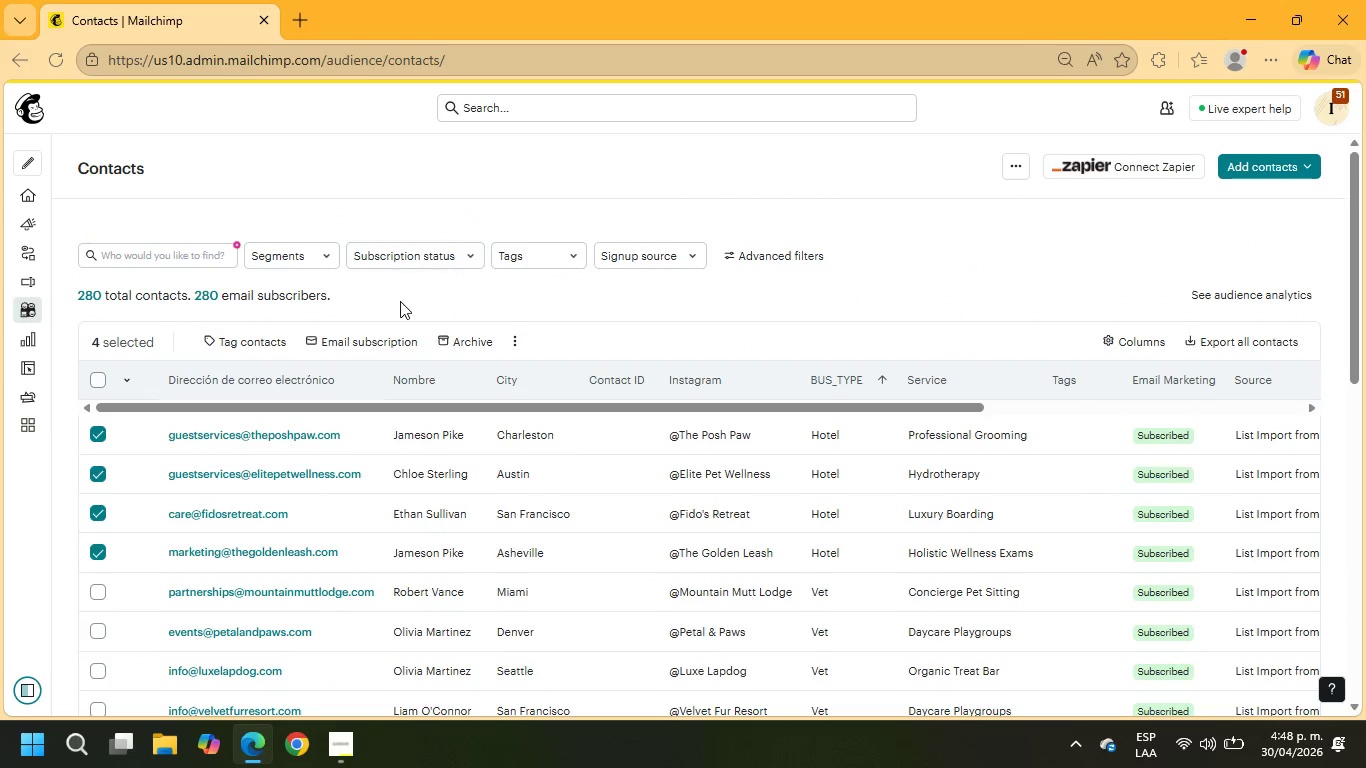 
left_click([251, 344])
 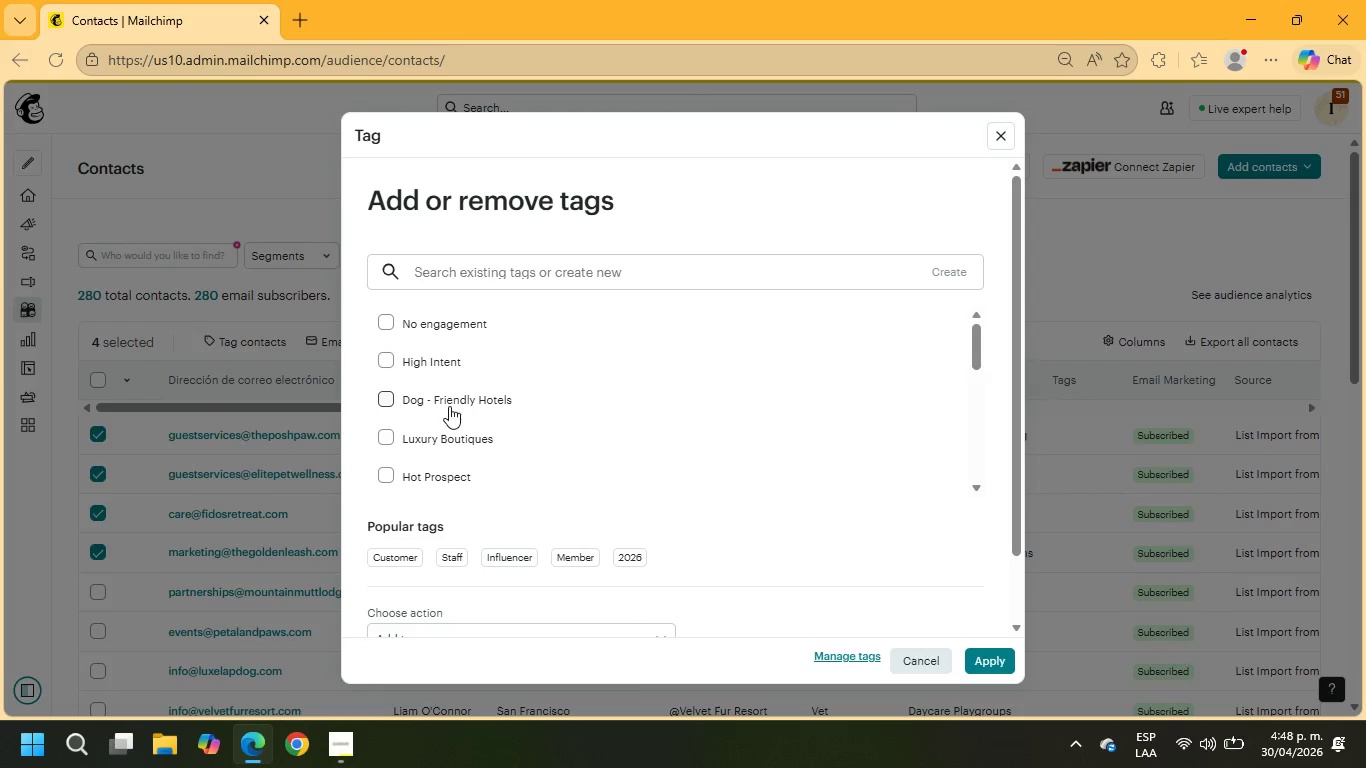 
wait(10.2)
 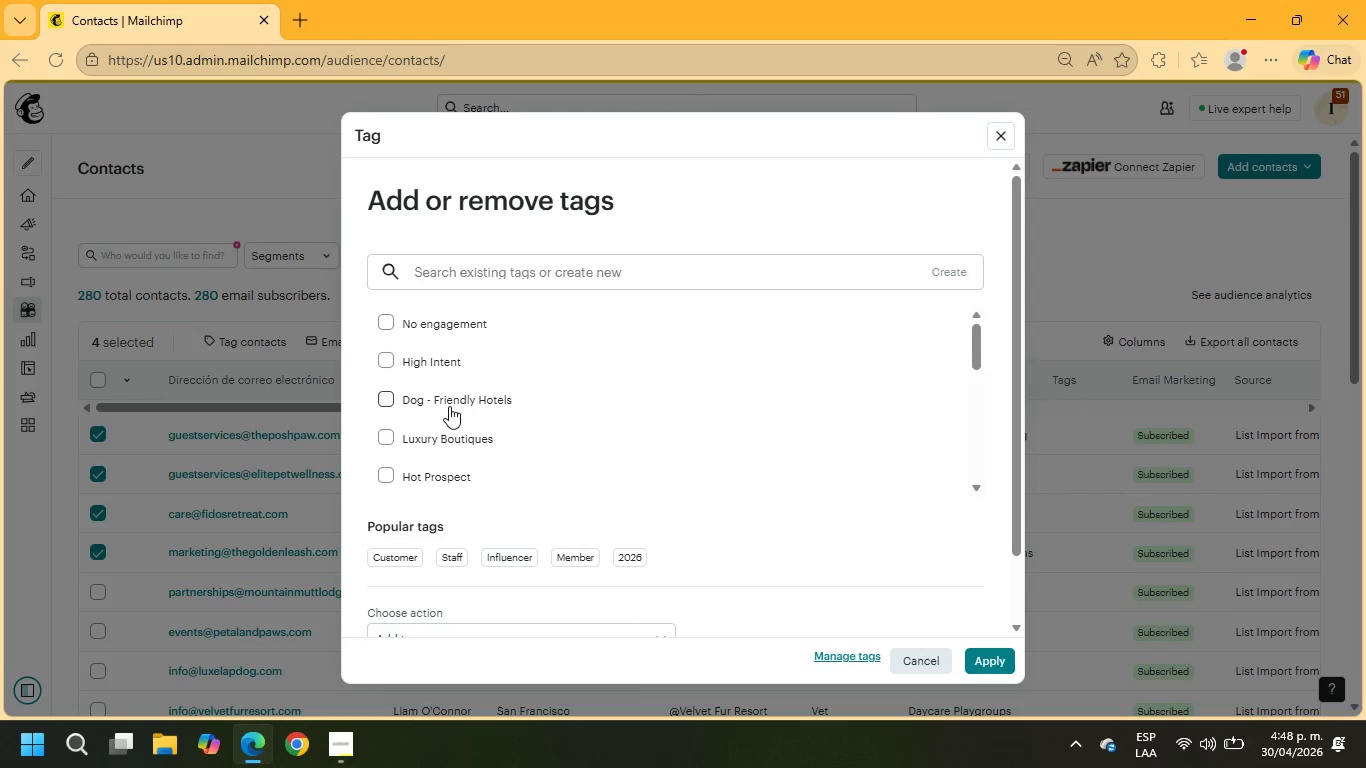 
left_click([981, 659])
 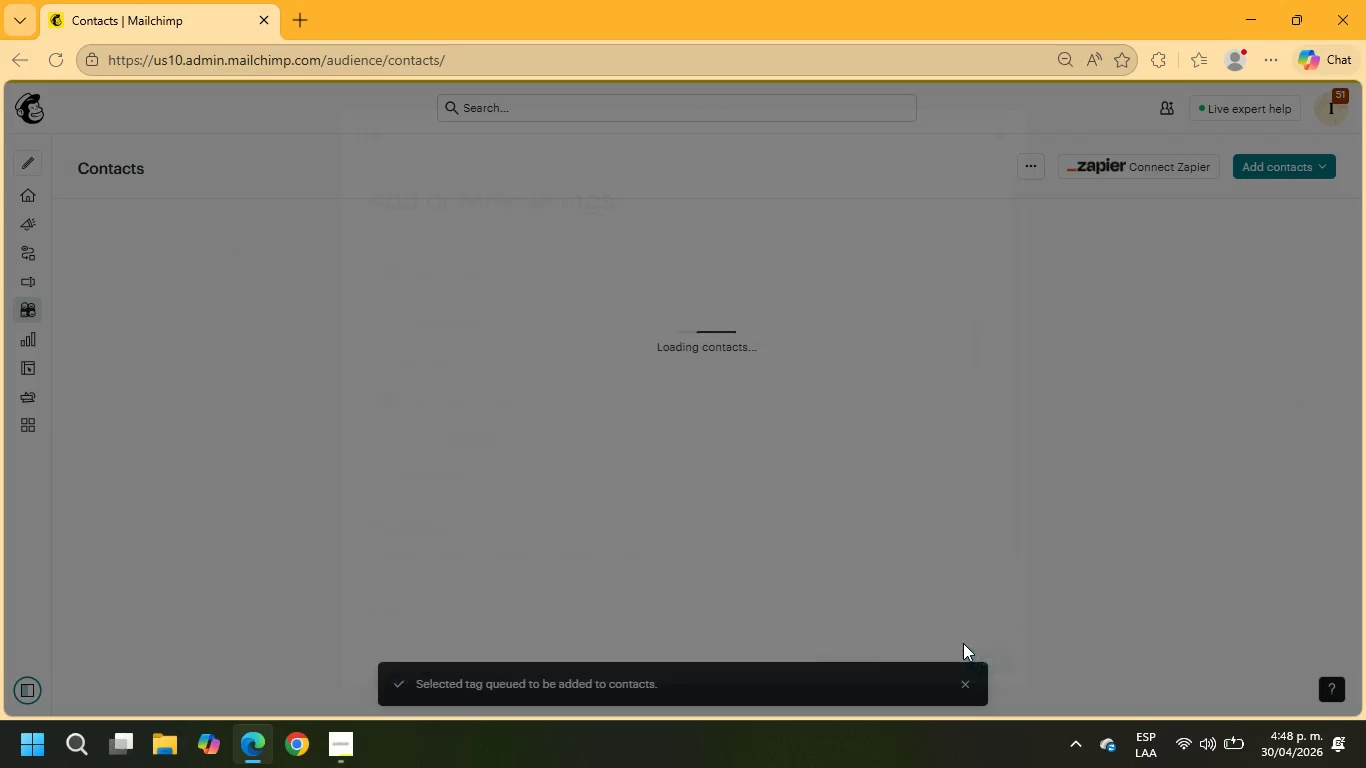 
wait(7.25)
 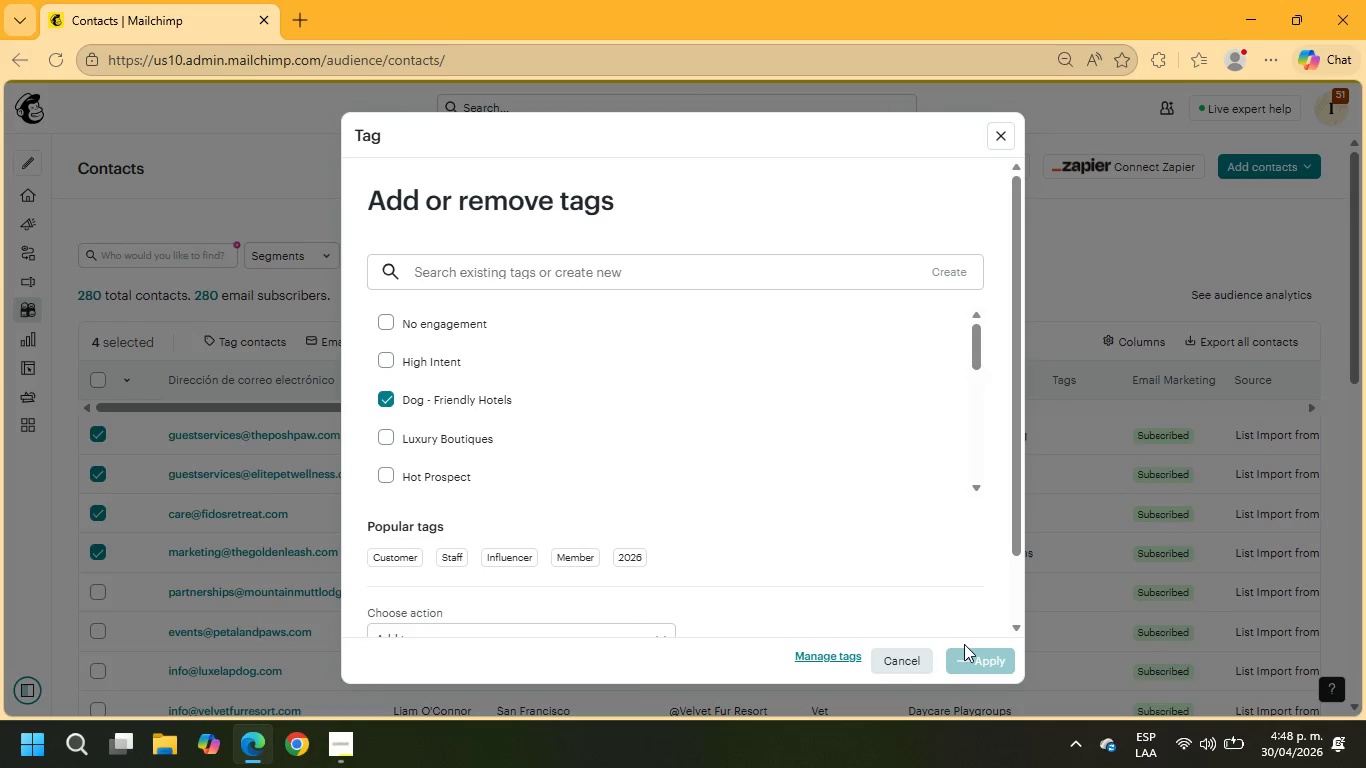 
scroll: coordinate [472, 429], scroll_direction: down, amount: 12.0
 